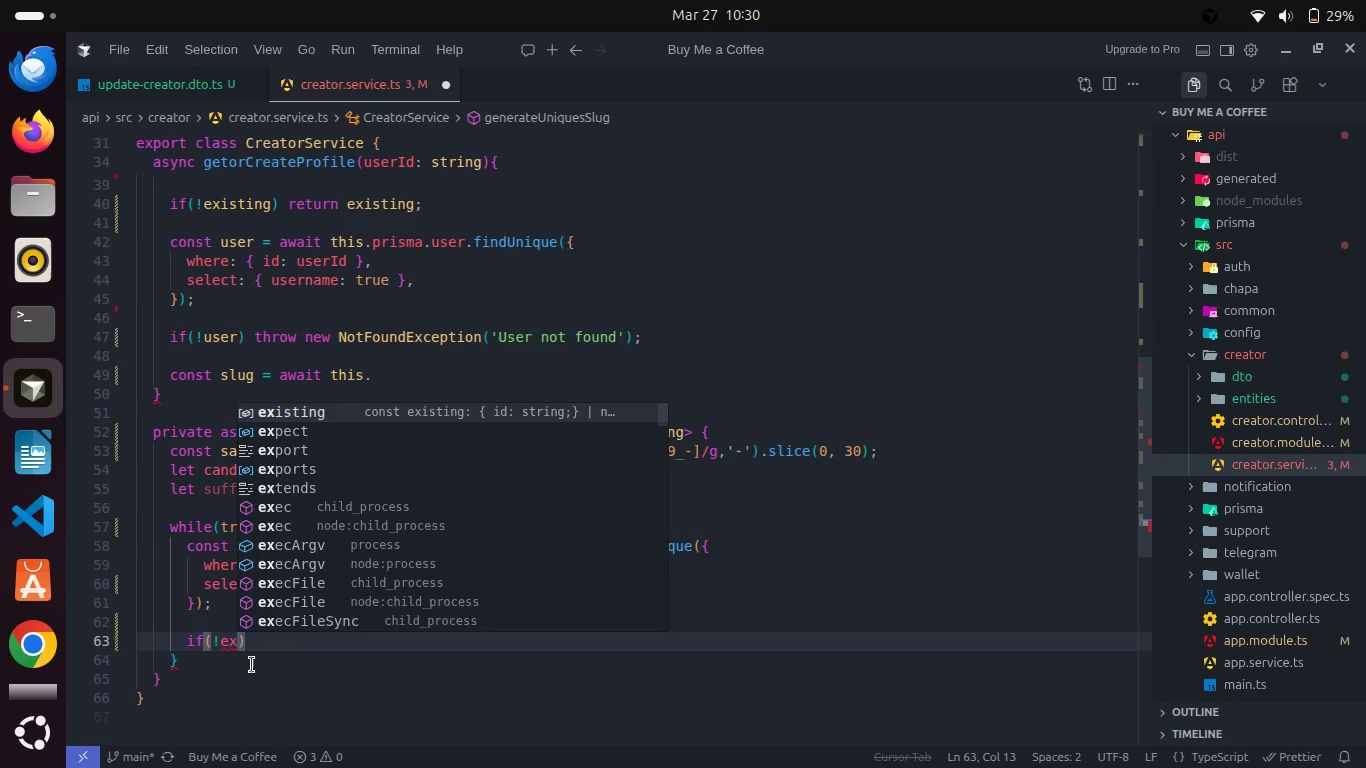 
key(Enter)
 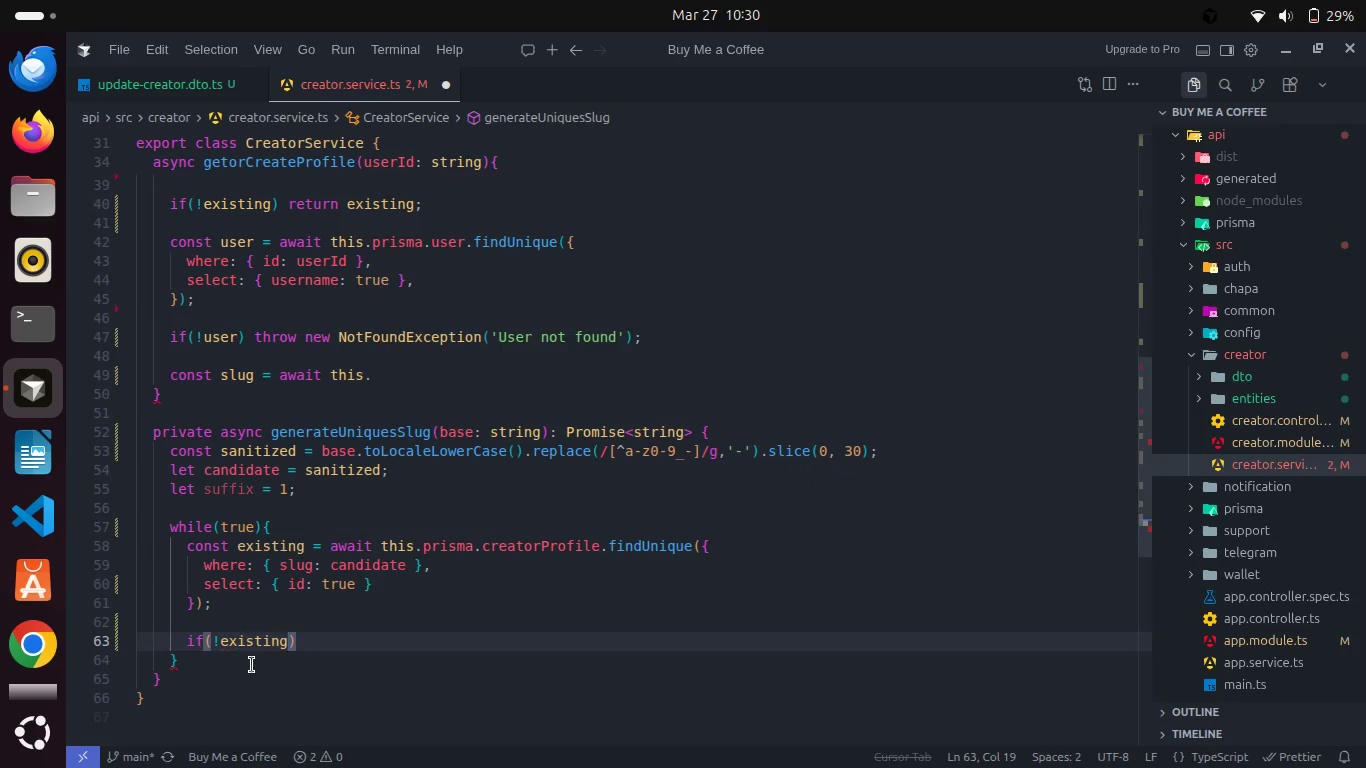 
key(ArrowRight)
 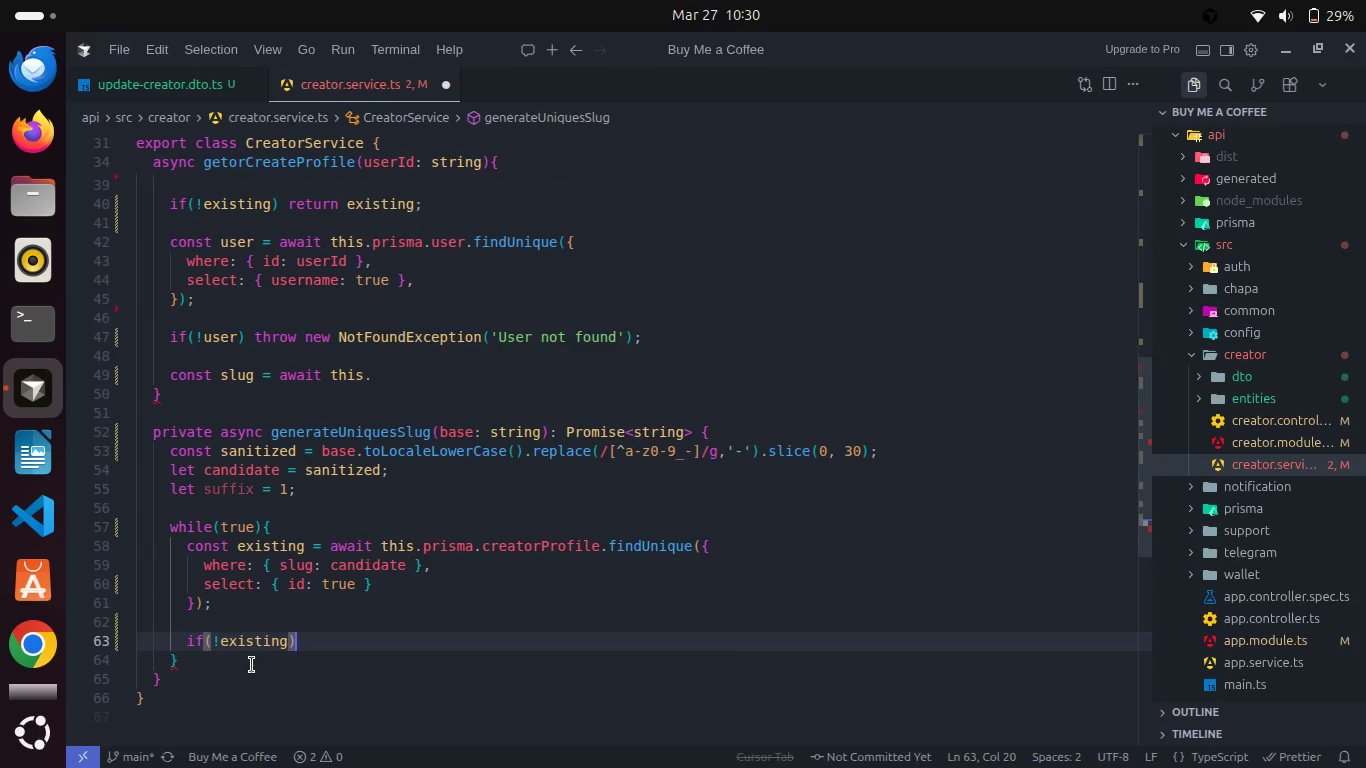 
type( retu)
 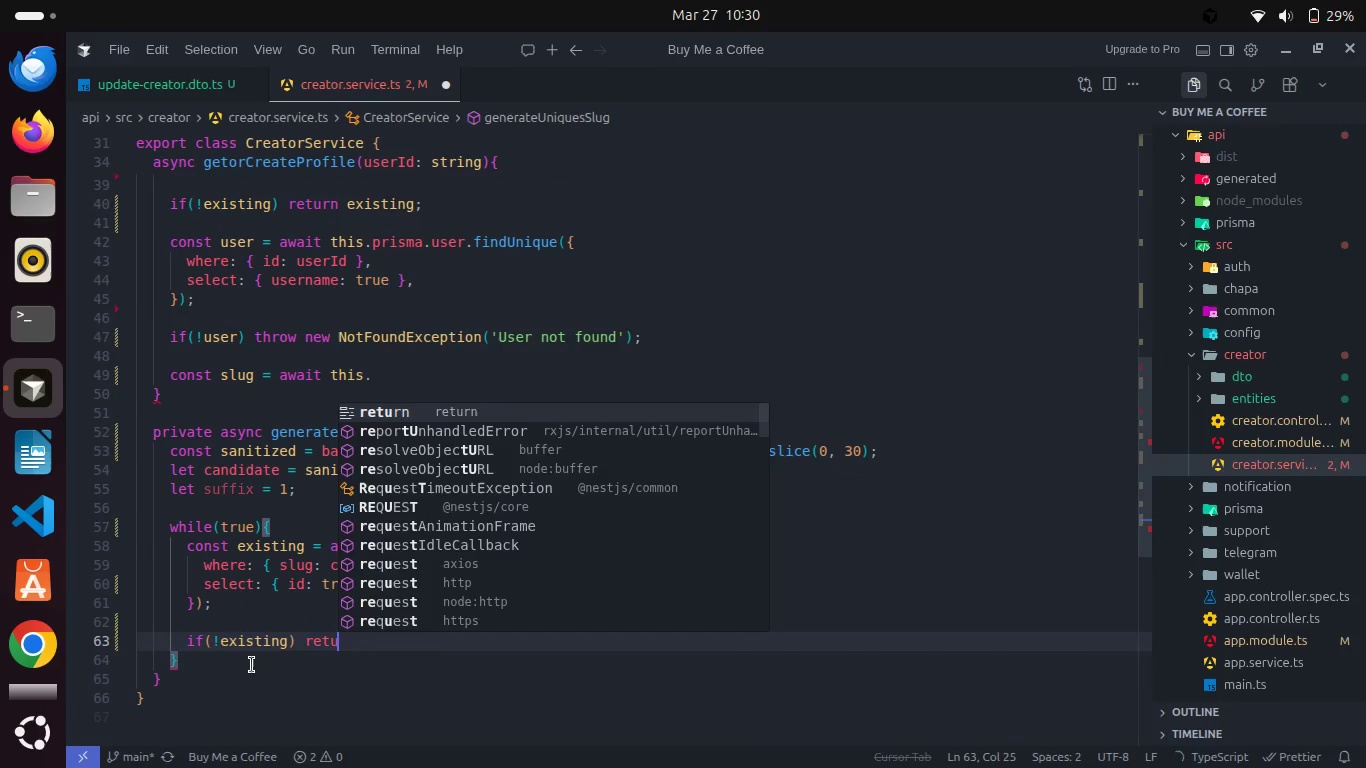 
key(Enter)
 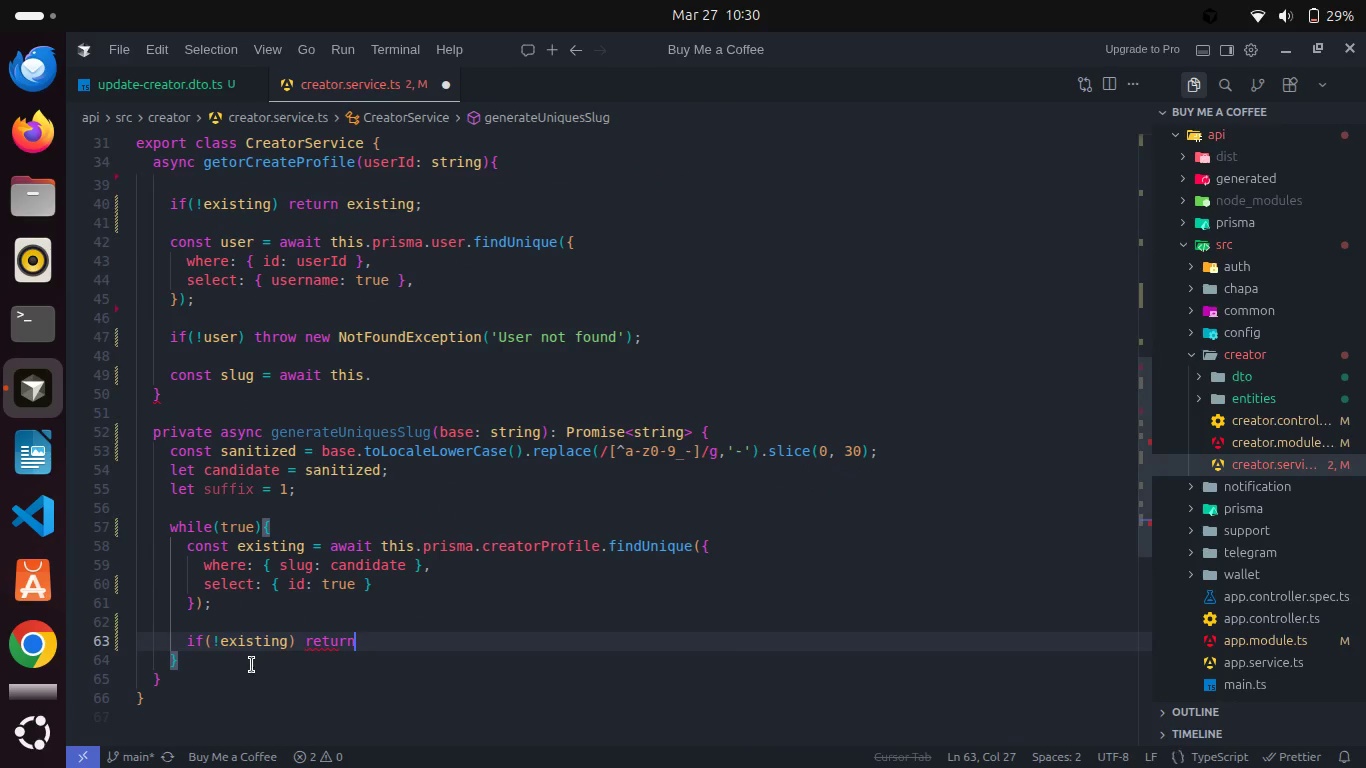 
type( candi)
 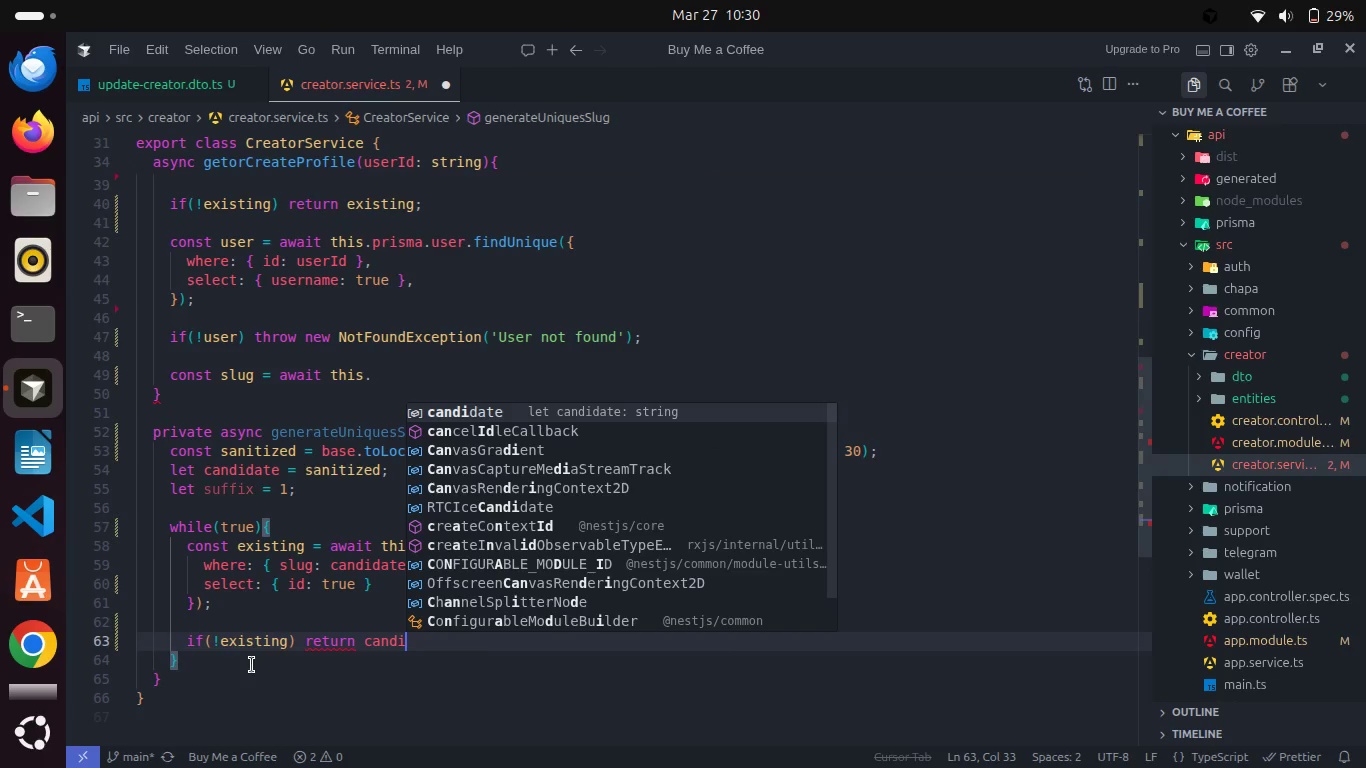 
key(Enter)
 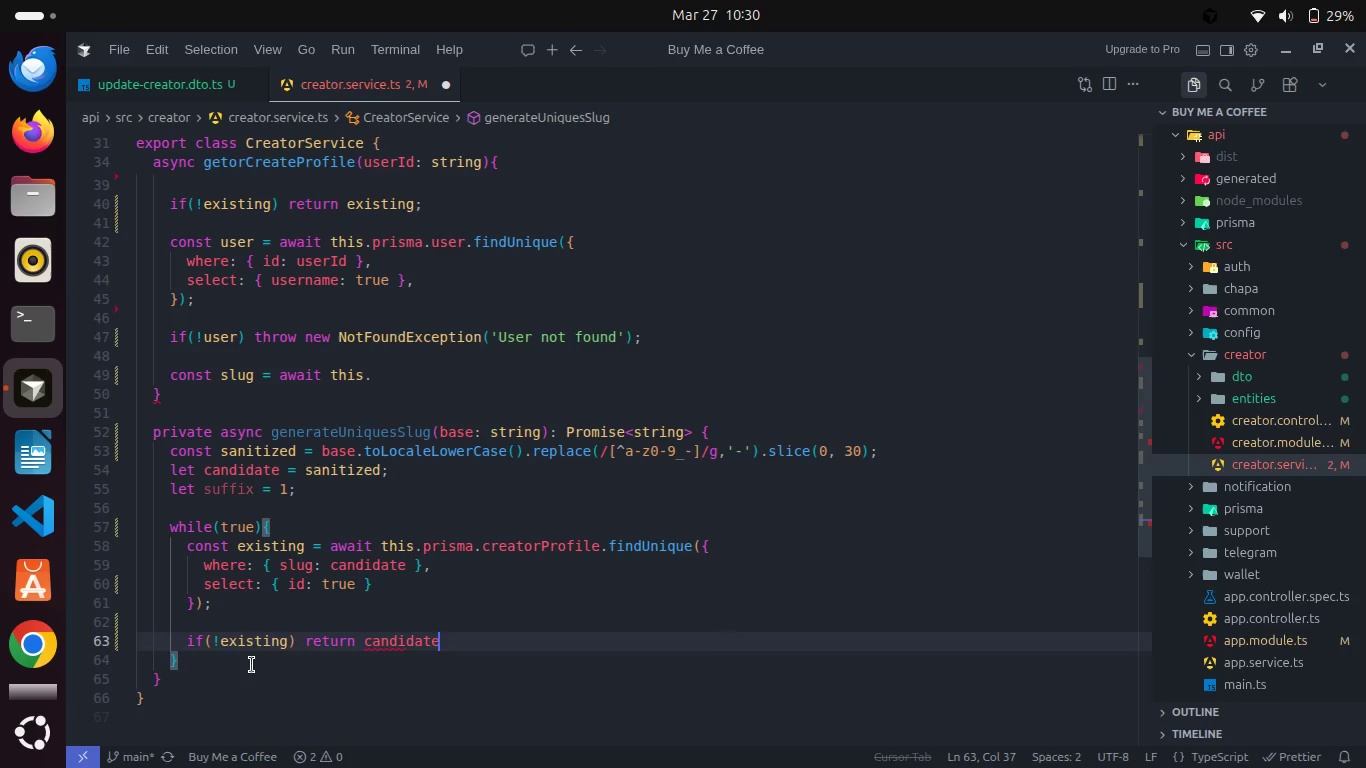 
key(Semicolon)
 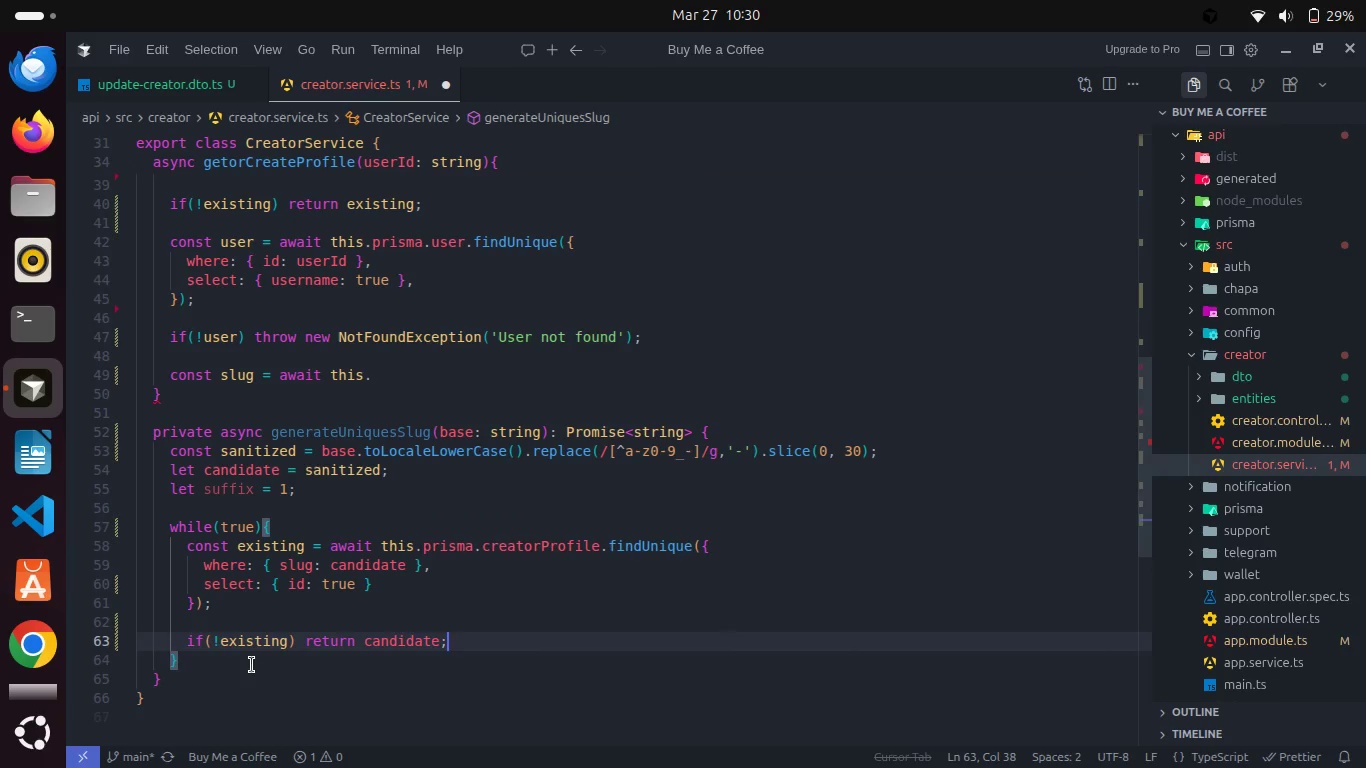 
key(Enter)
 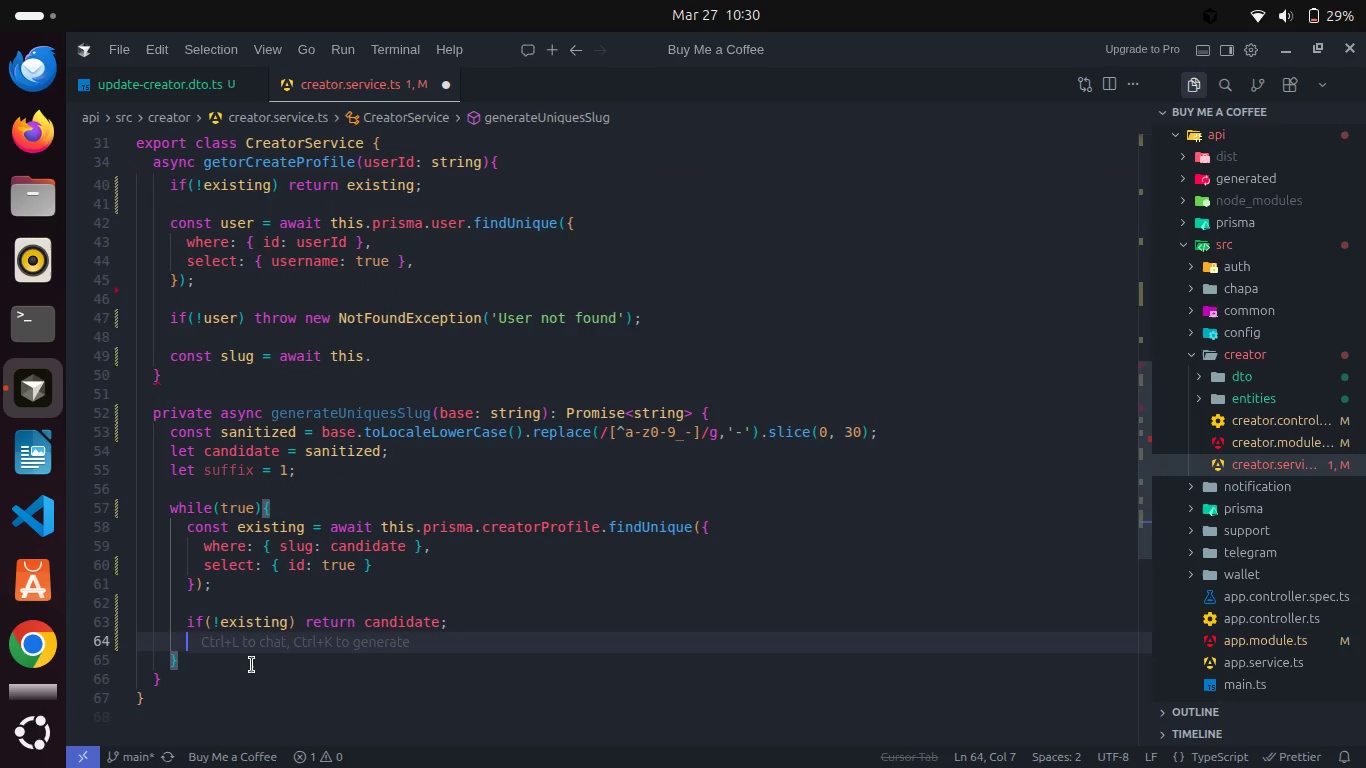 
key(Enter)
 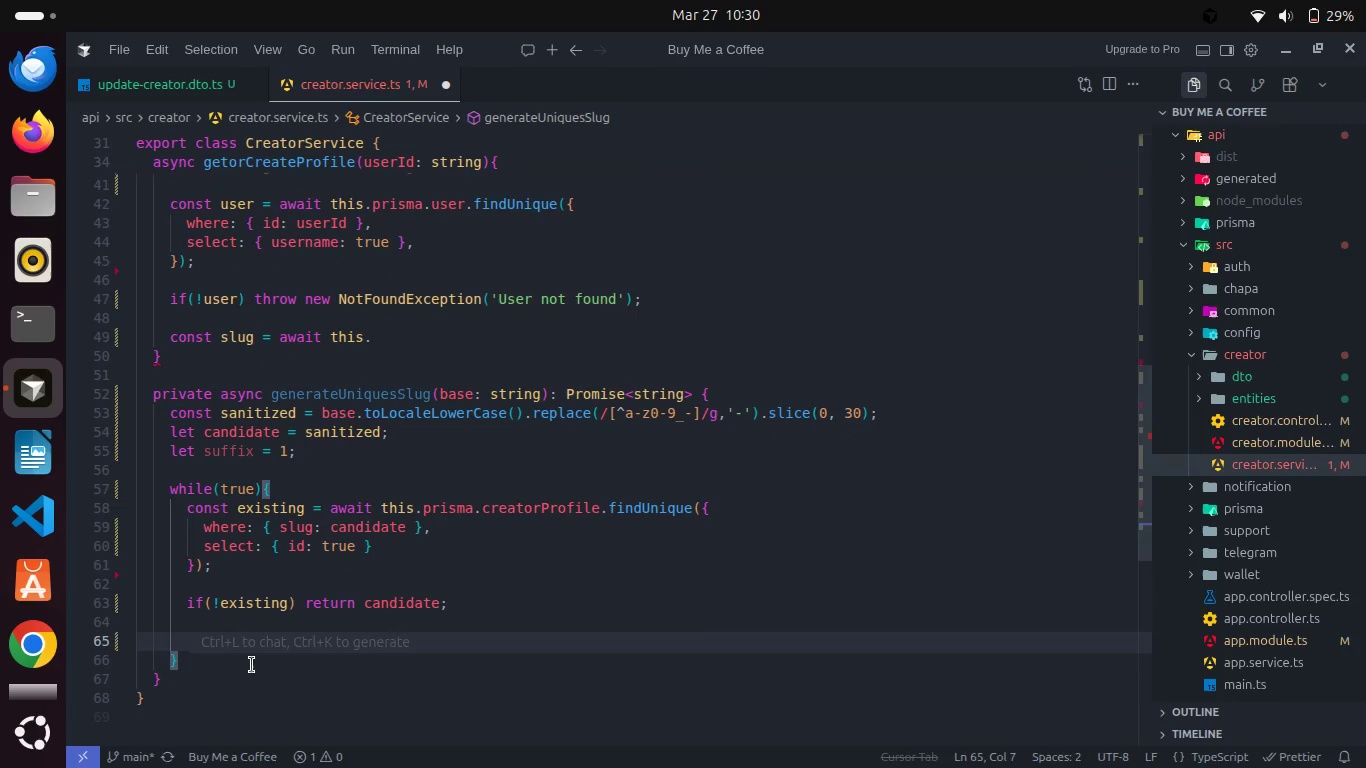 
type(candi)
 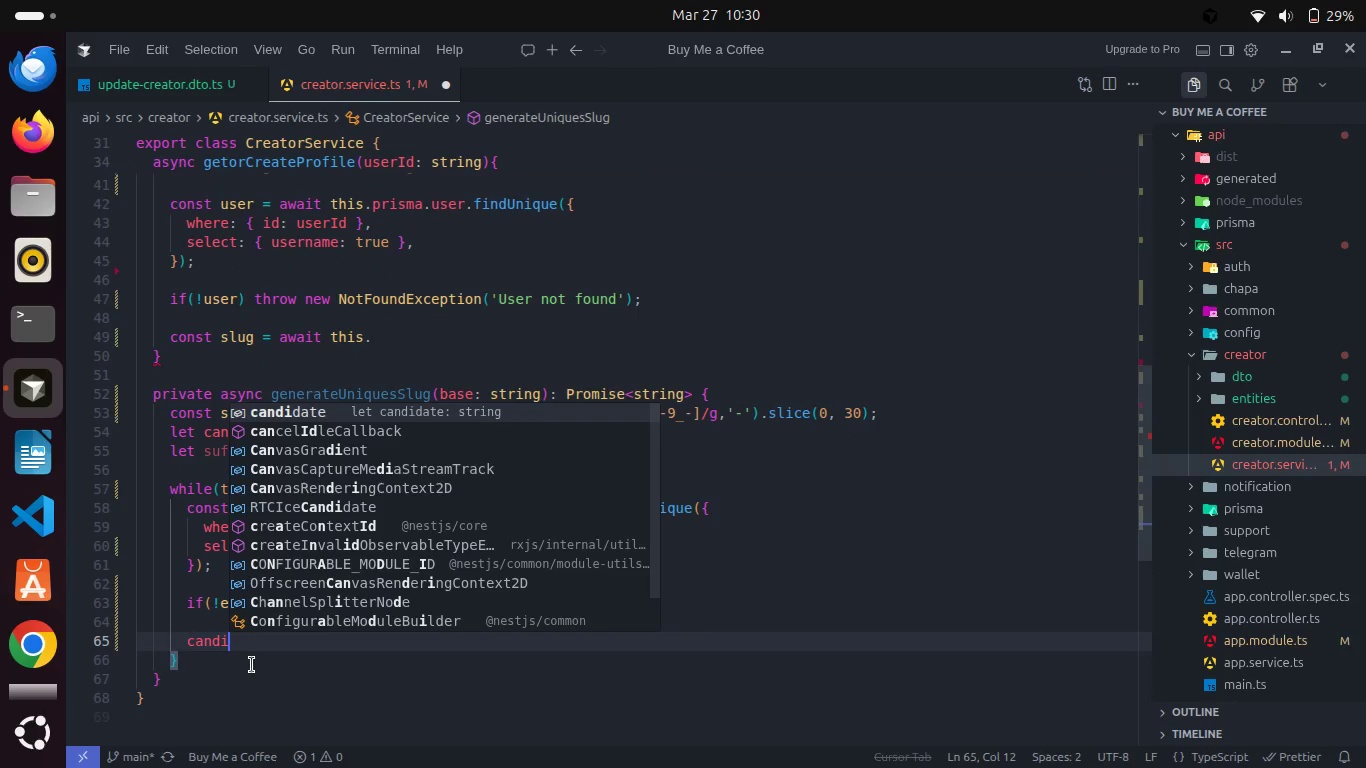 
key(Enter)
 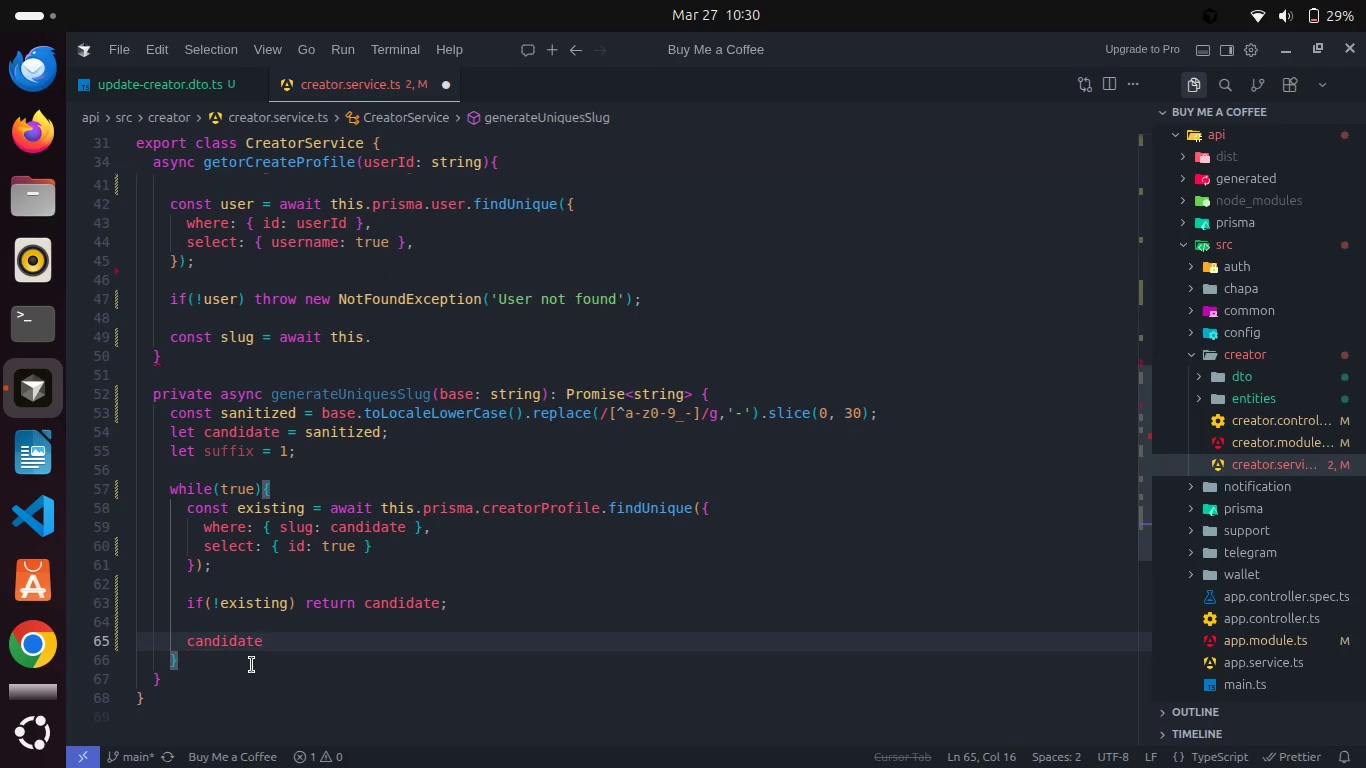 
type( = `${san)
 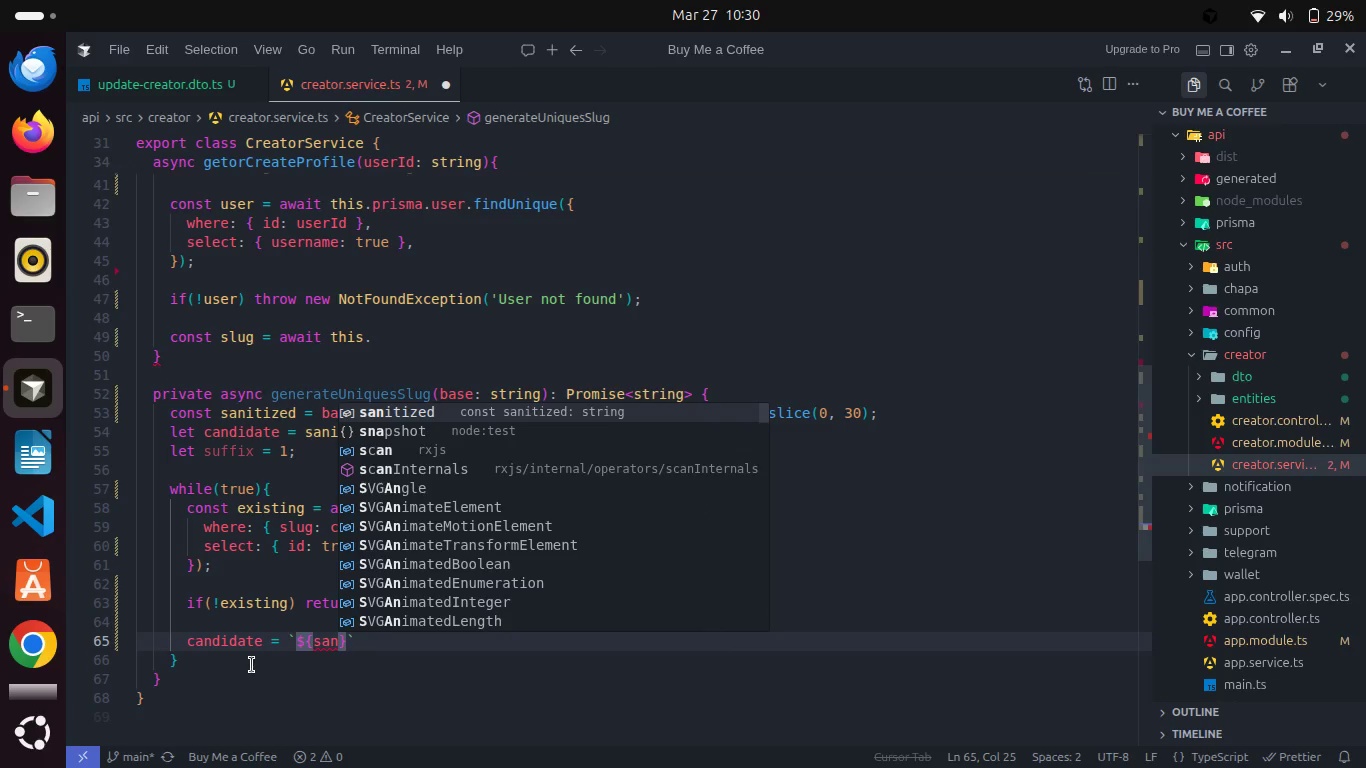 
key(Enter)
 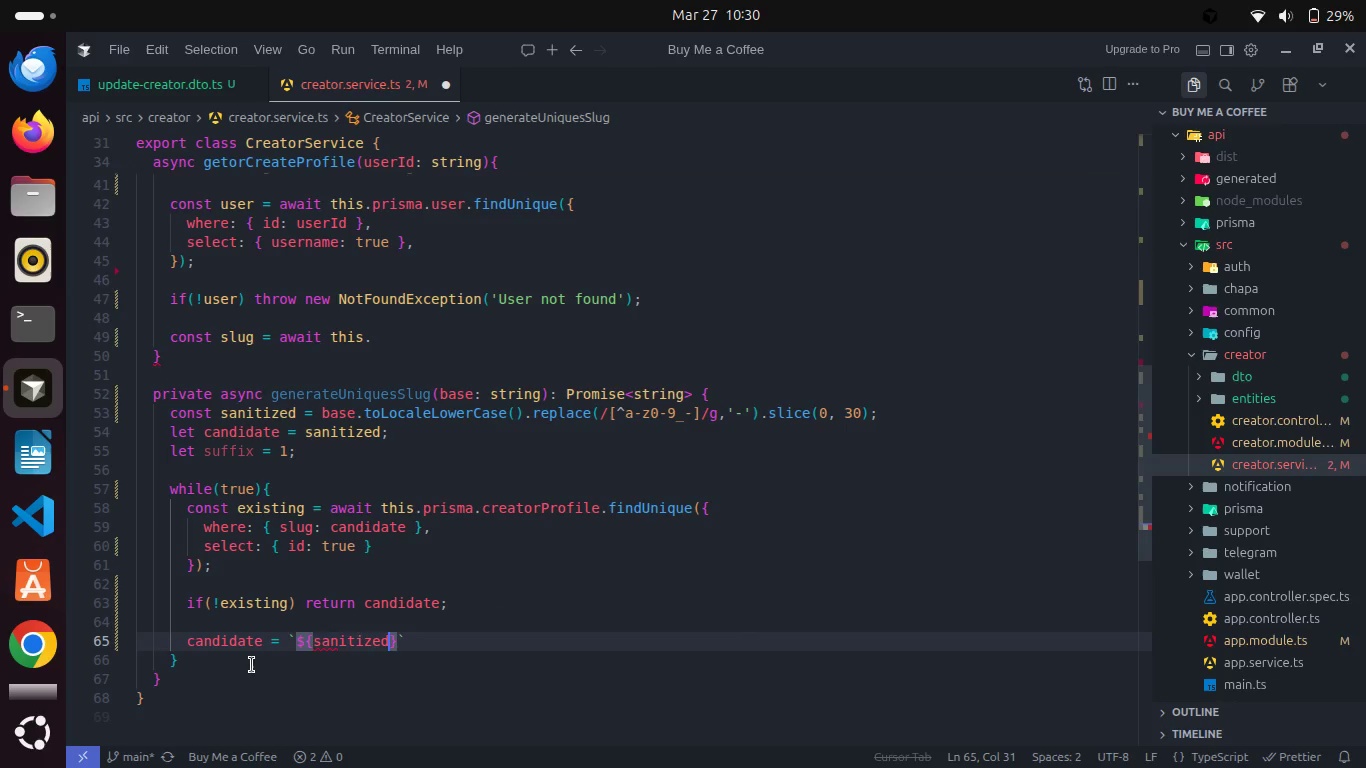 
type(.sl)
 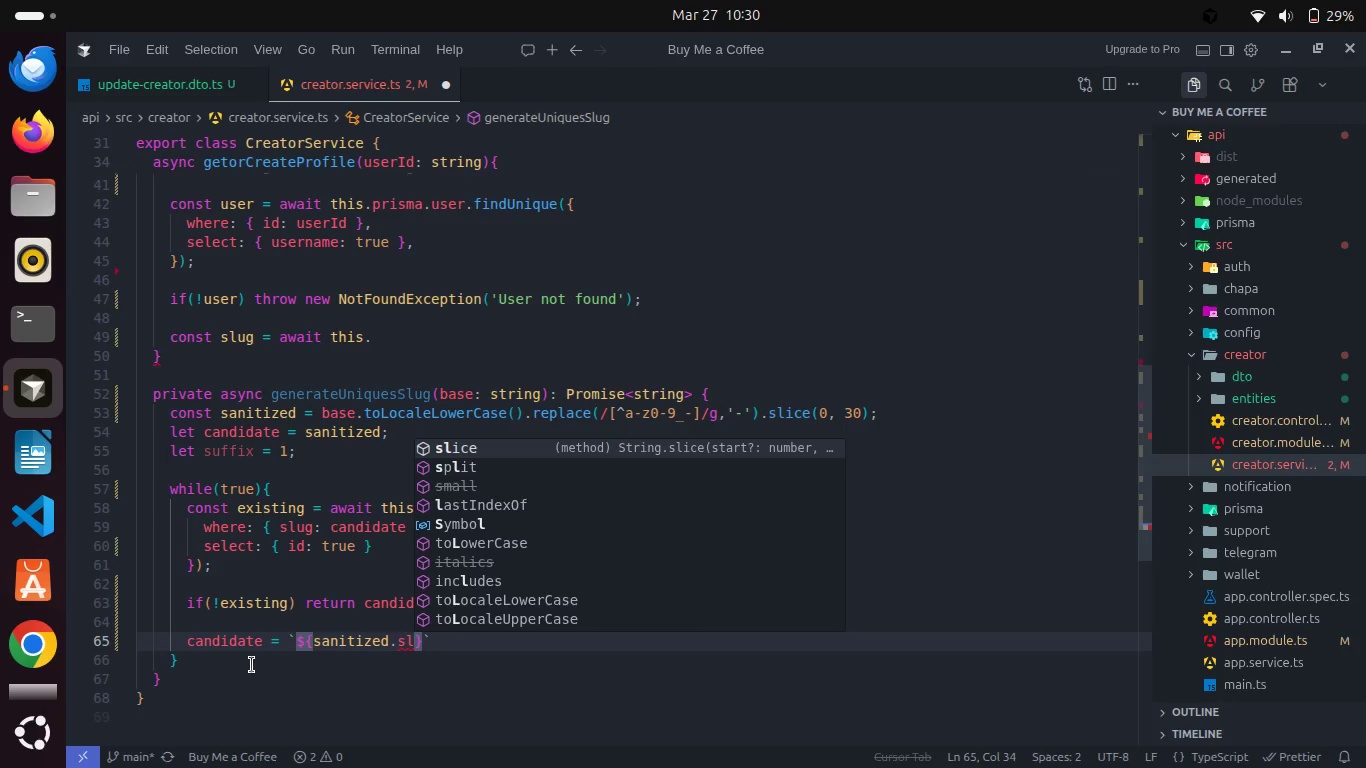 
key(Enter)
 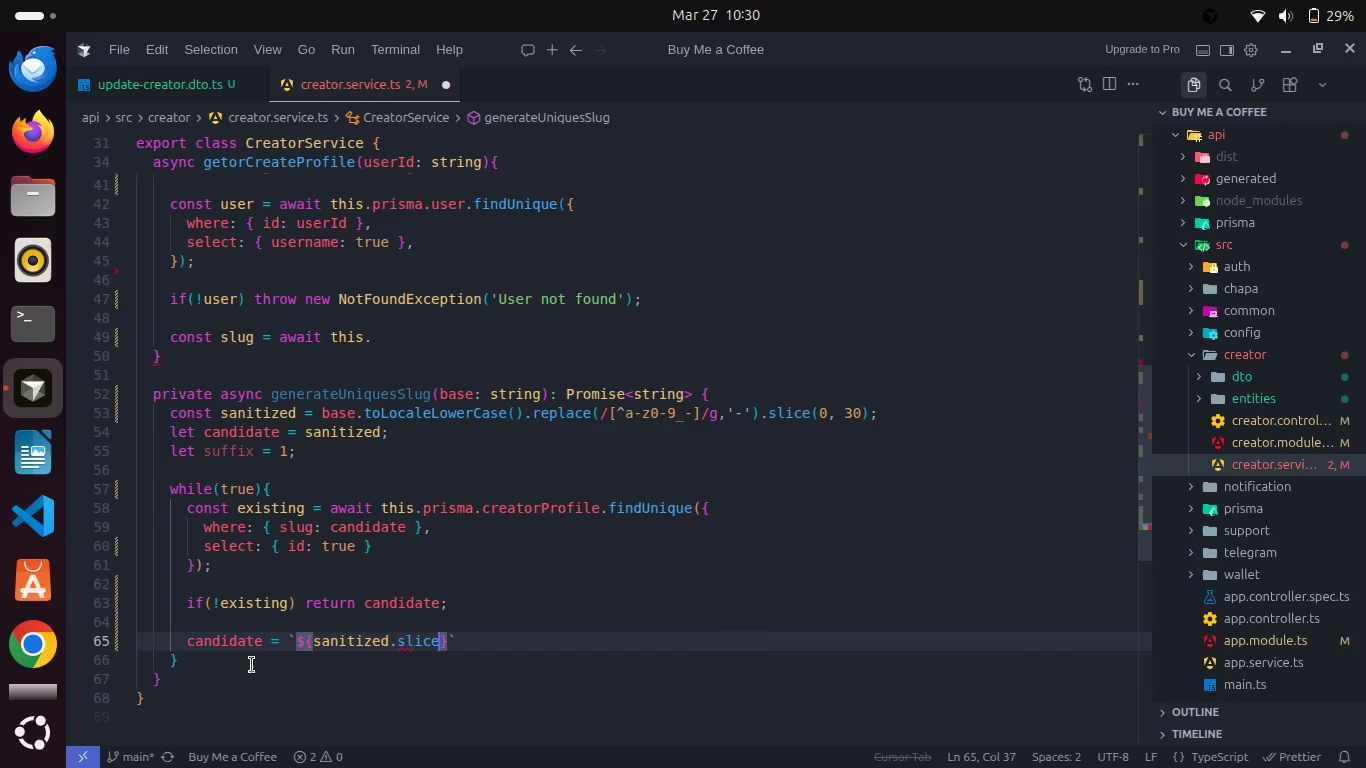 
type((0, 27)
 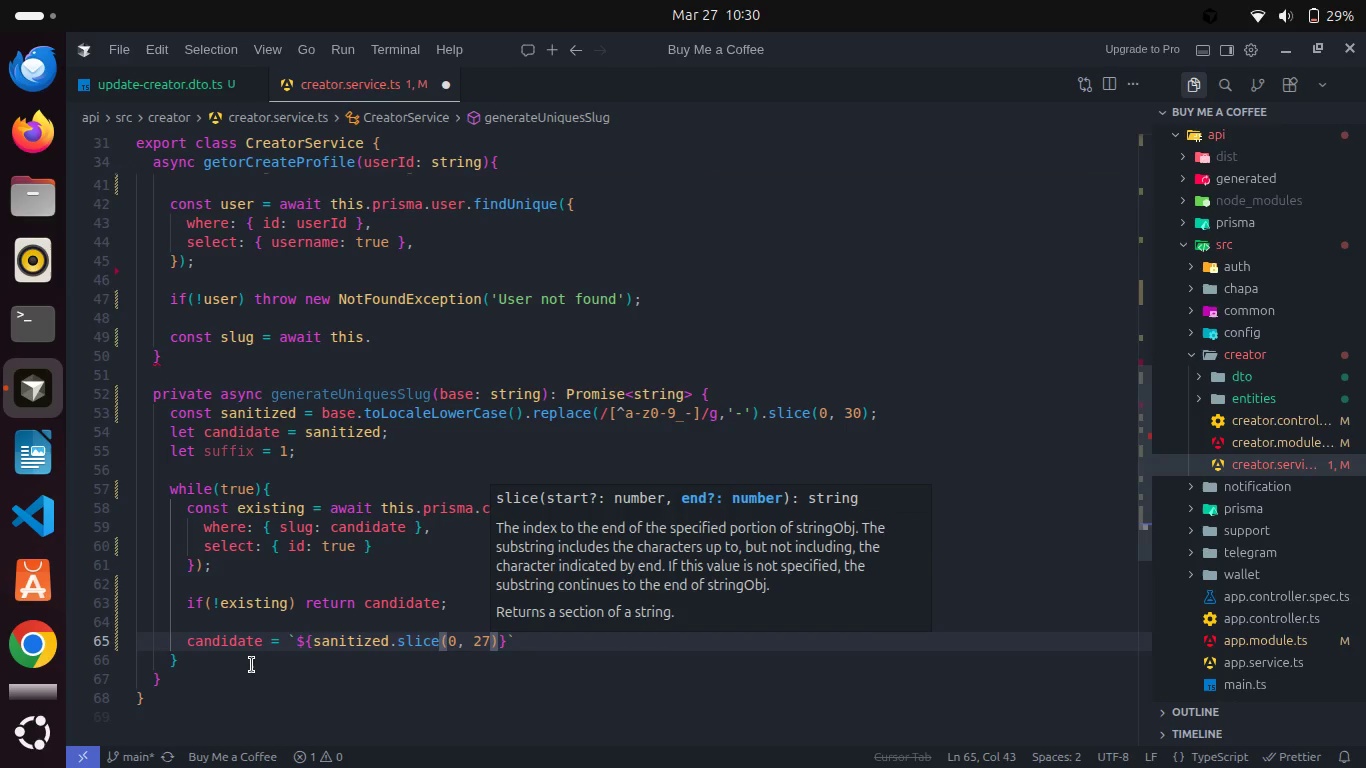 
key(ArrowRight)
 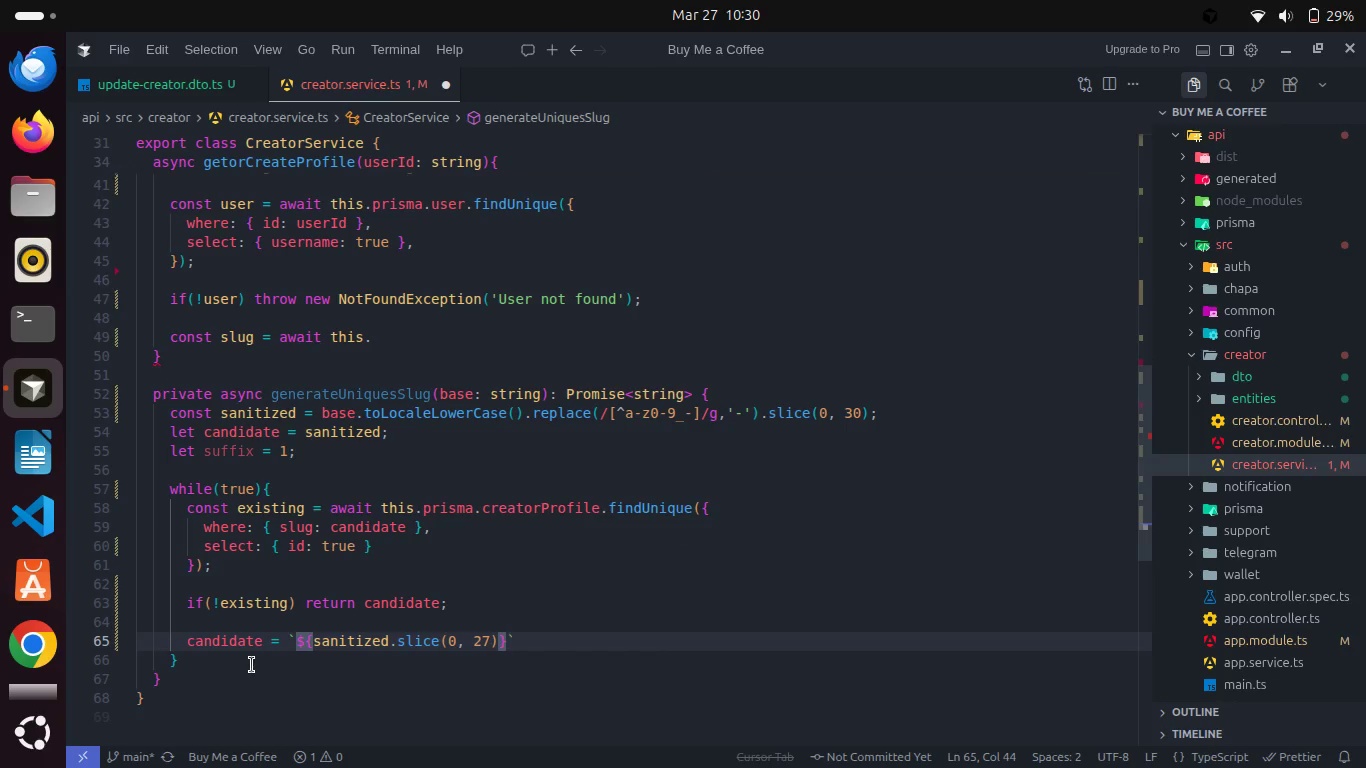 
key(ArrowRight)
 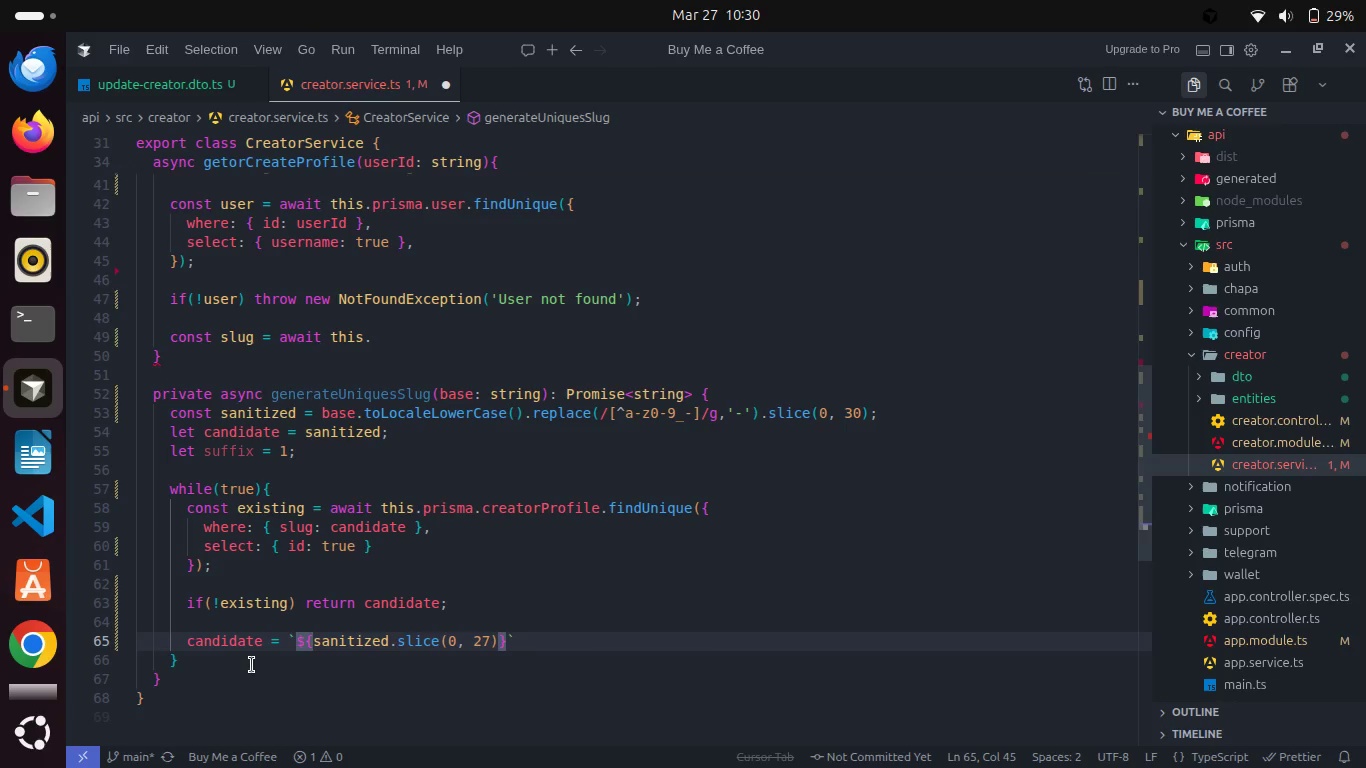 
type(-${suff)
 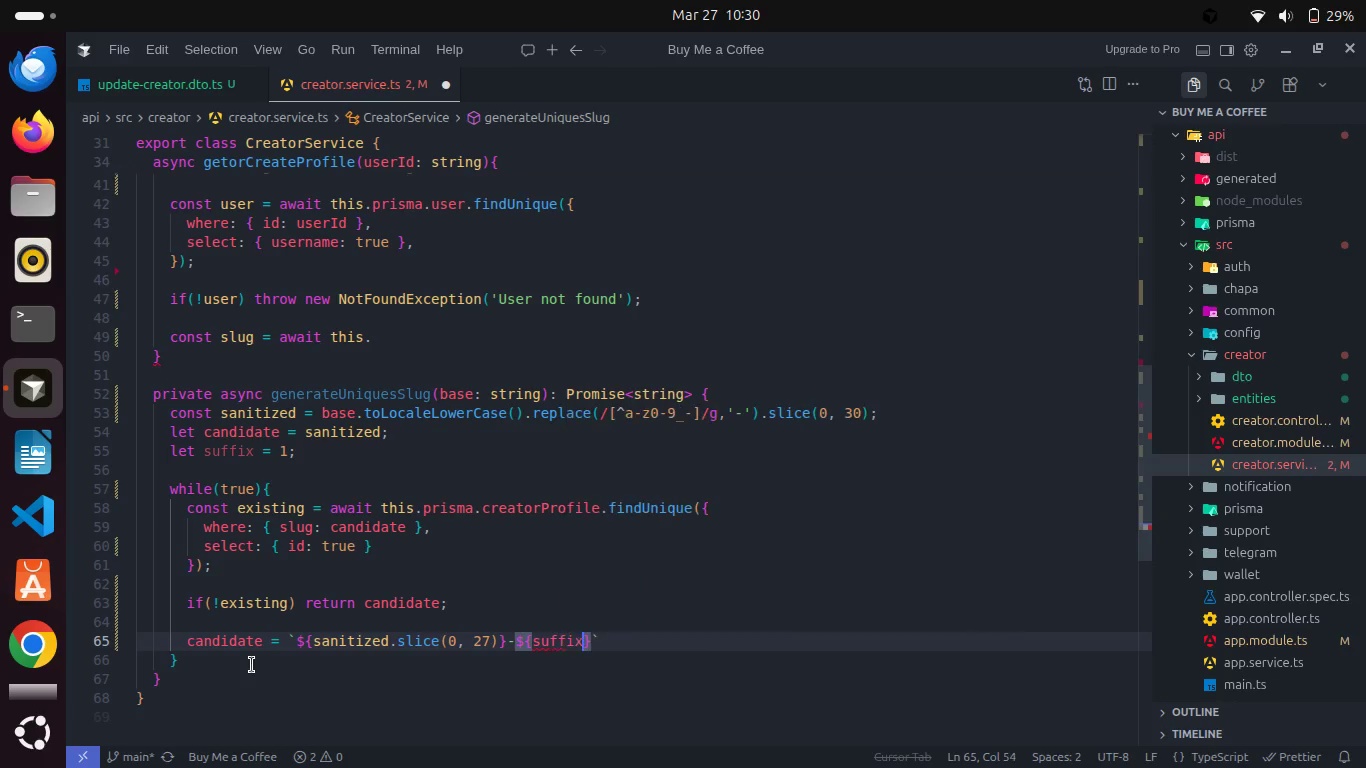 
 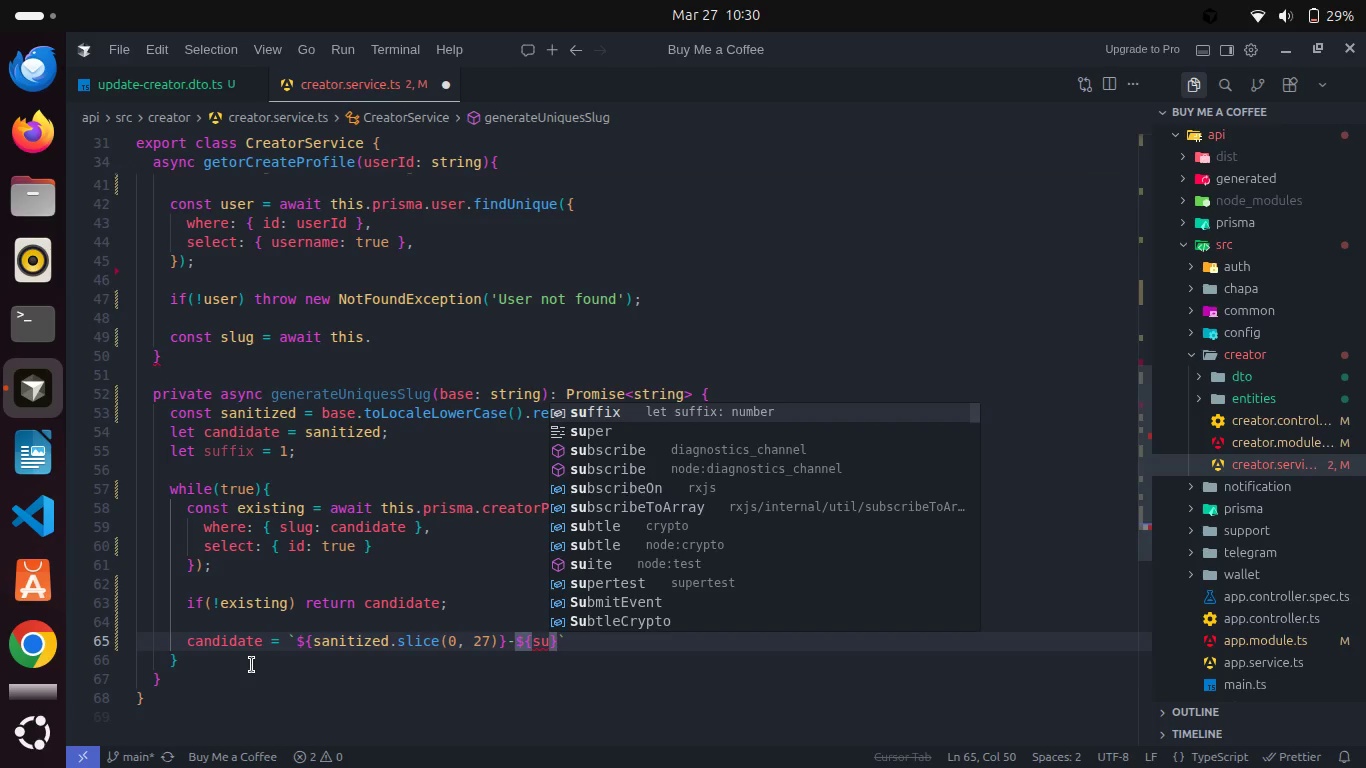 
key(Enter)
 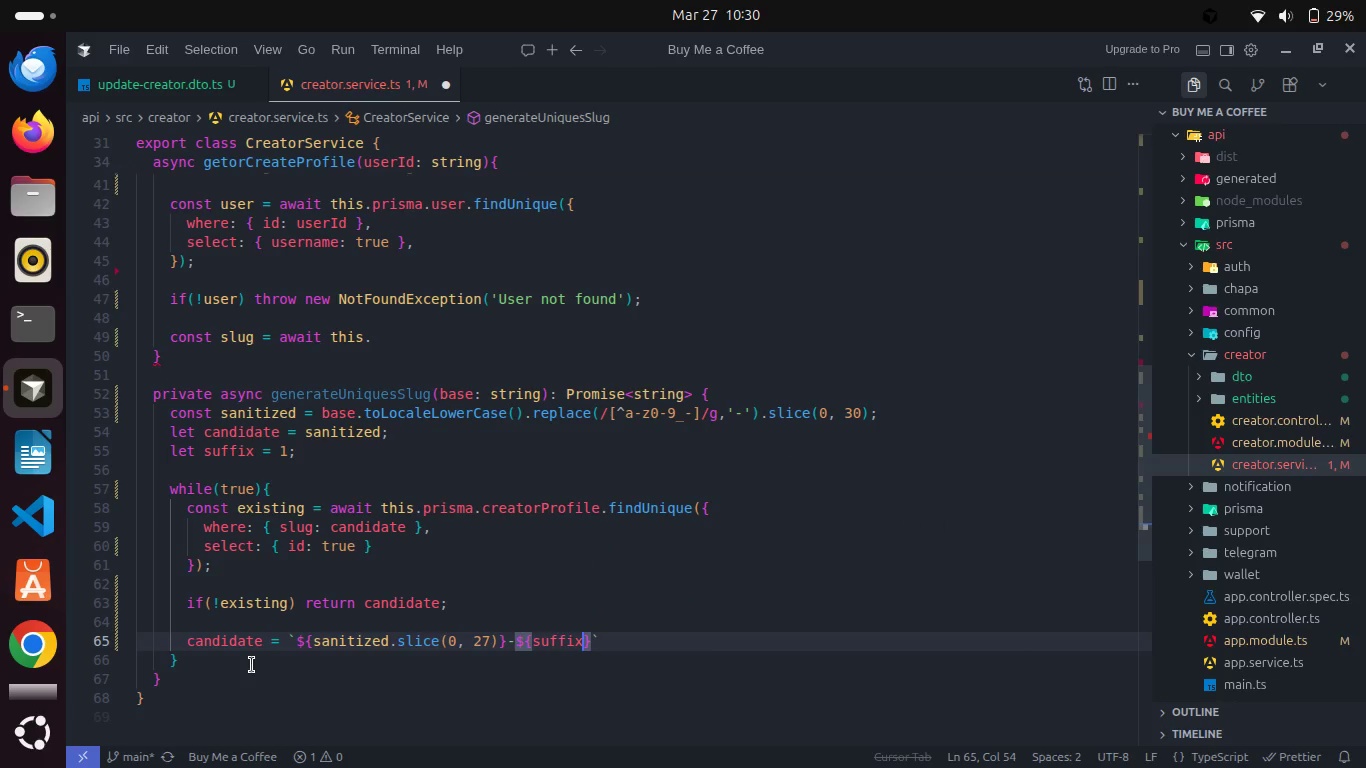 
key(Shift+Equal)
 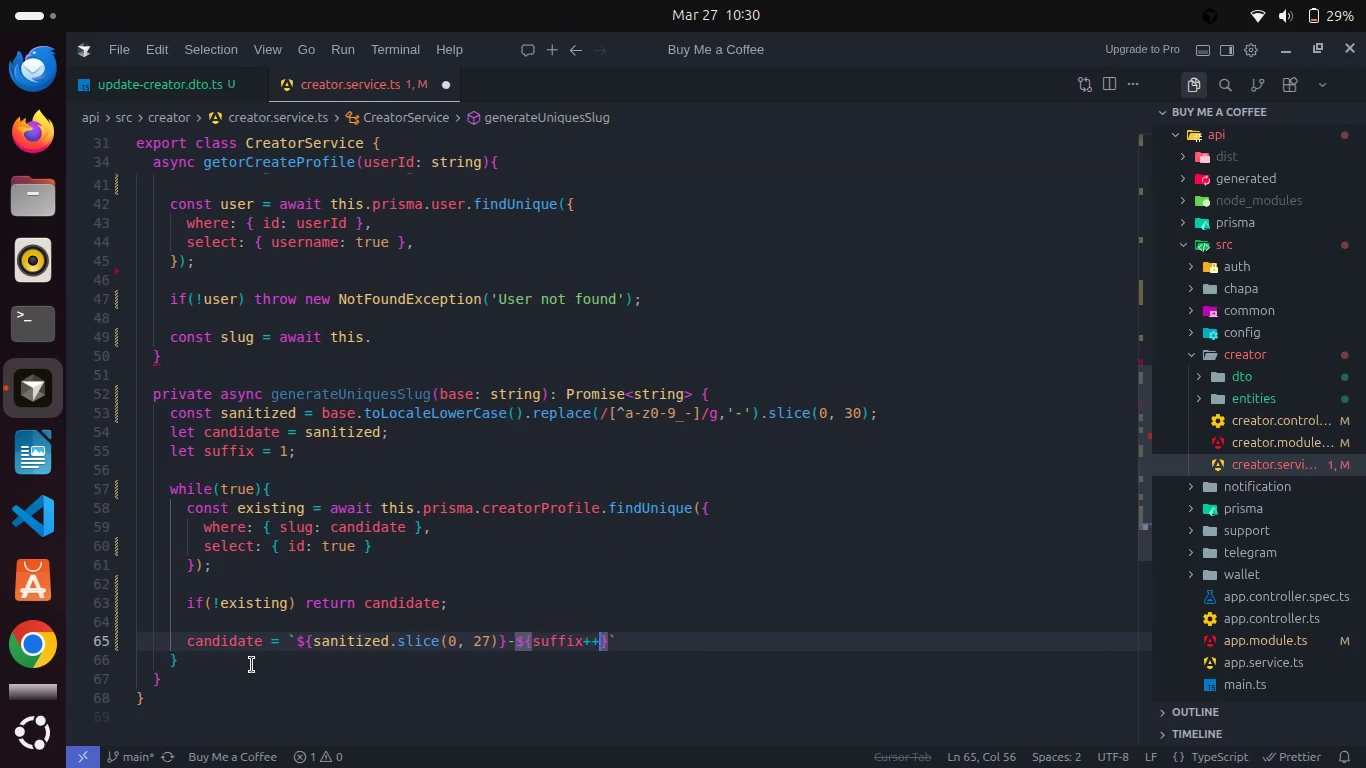 
key(Shift+Equal)
 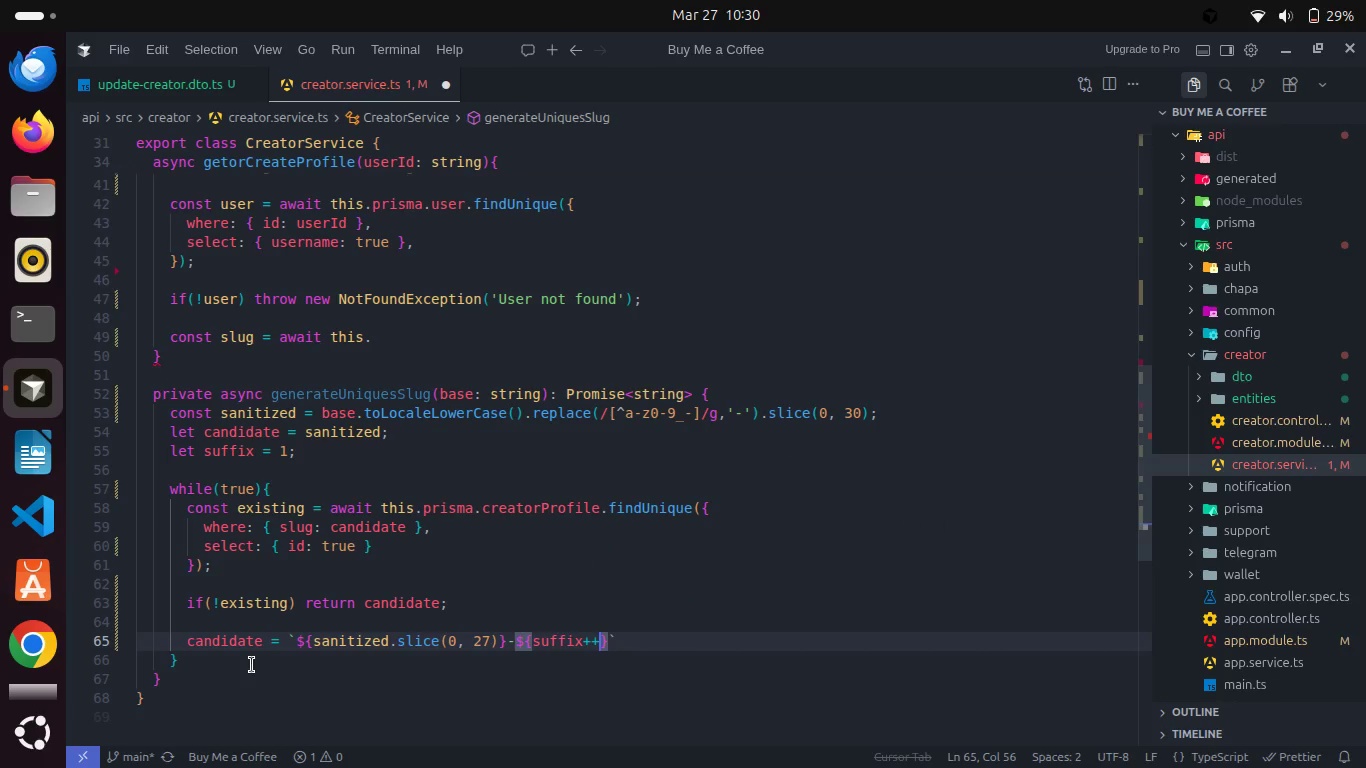 
key(ArrowRight)
 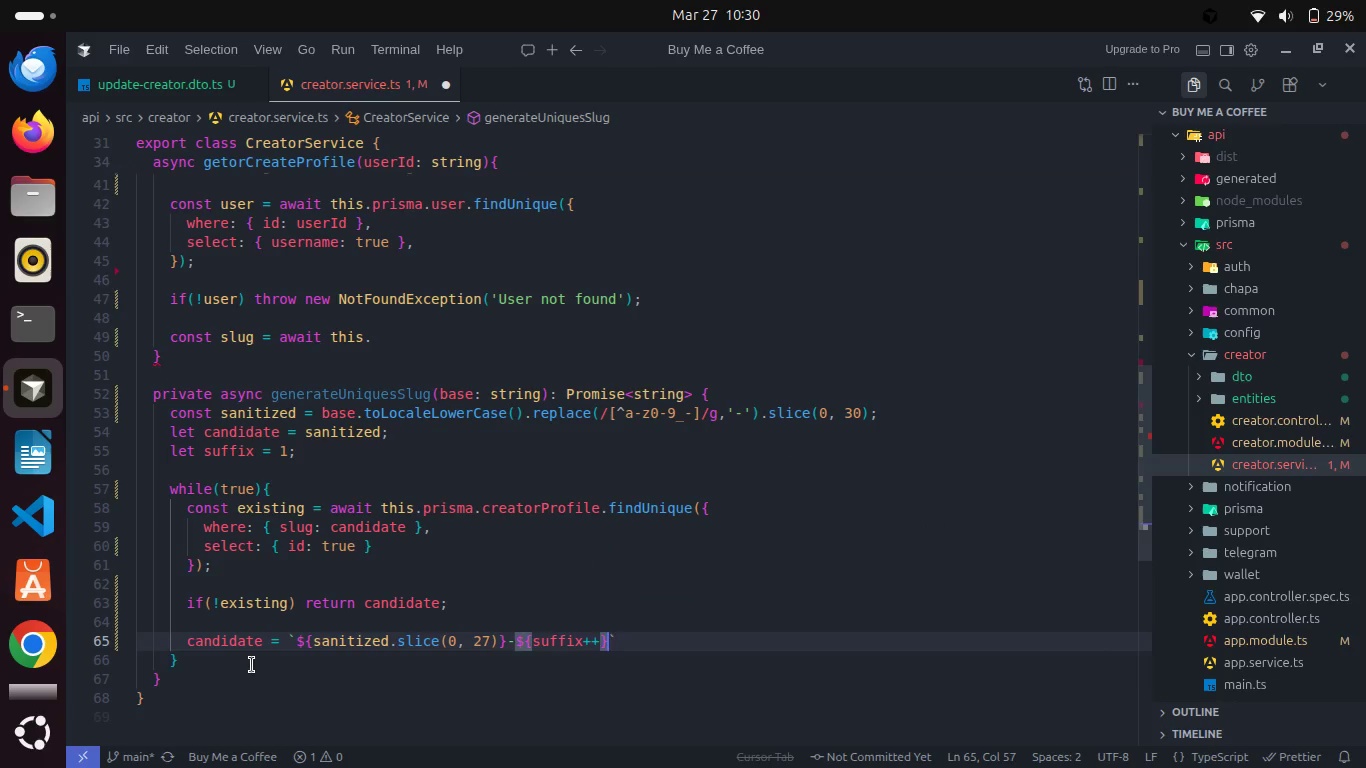 
key(ArrowRight)
 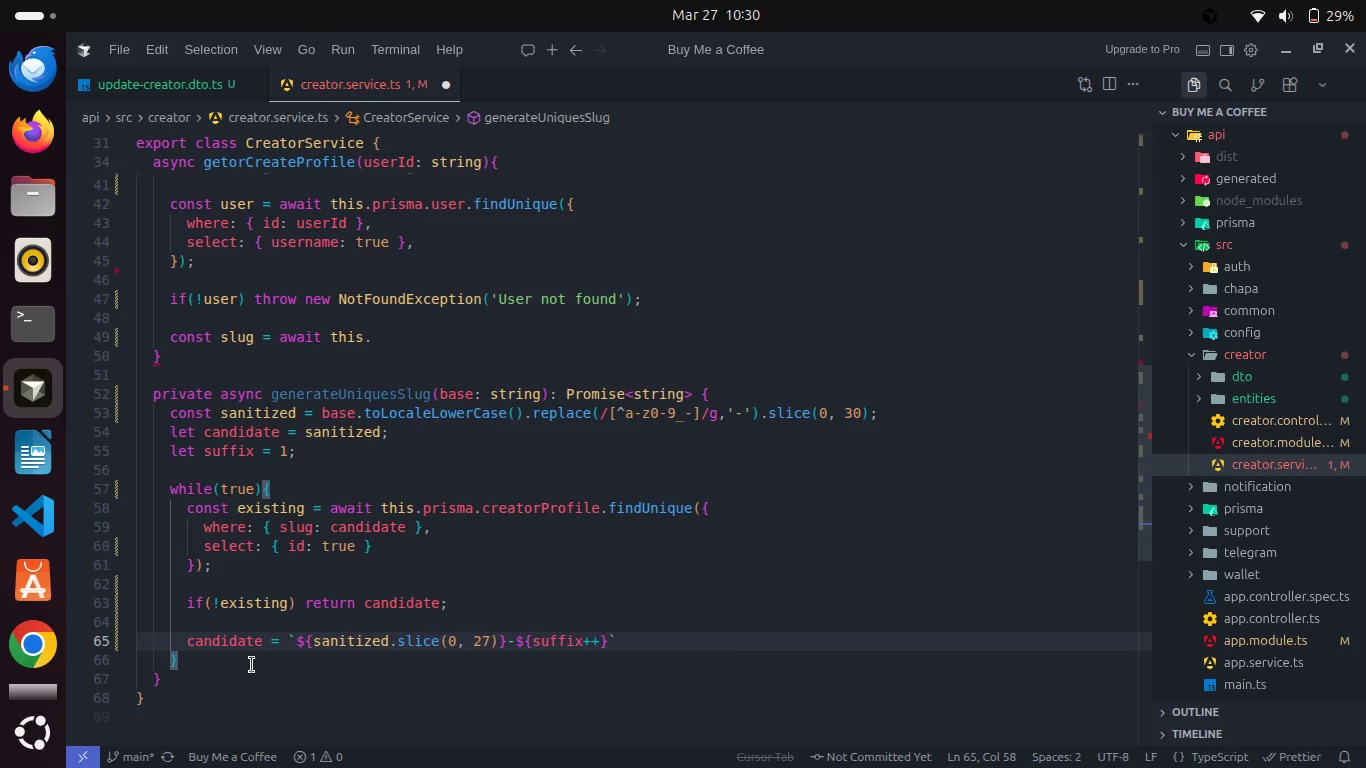 
key(Semicolon)
 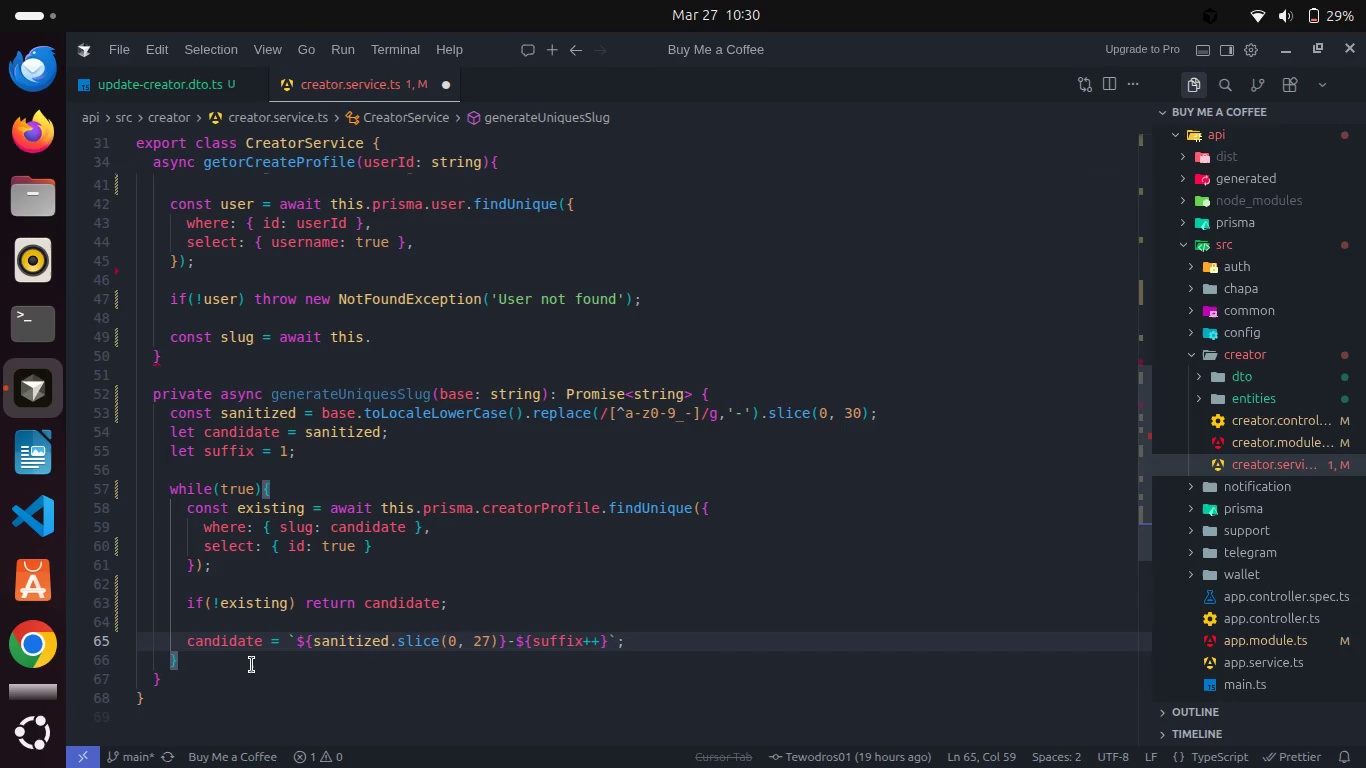 
key(Control+S)
 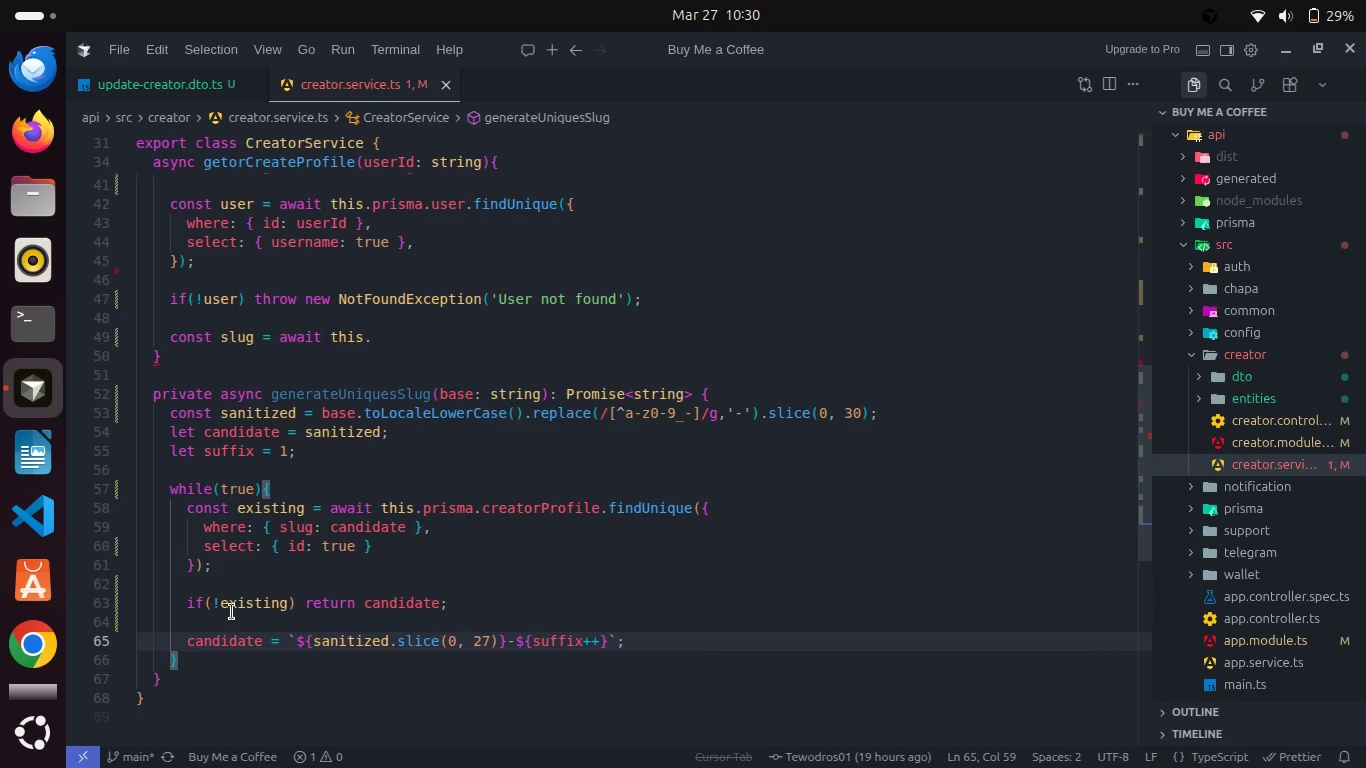 
scroll: coordinate [232, 612], scroll_direction: up, amount: 1.0
 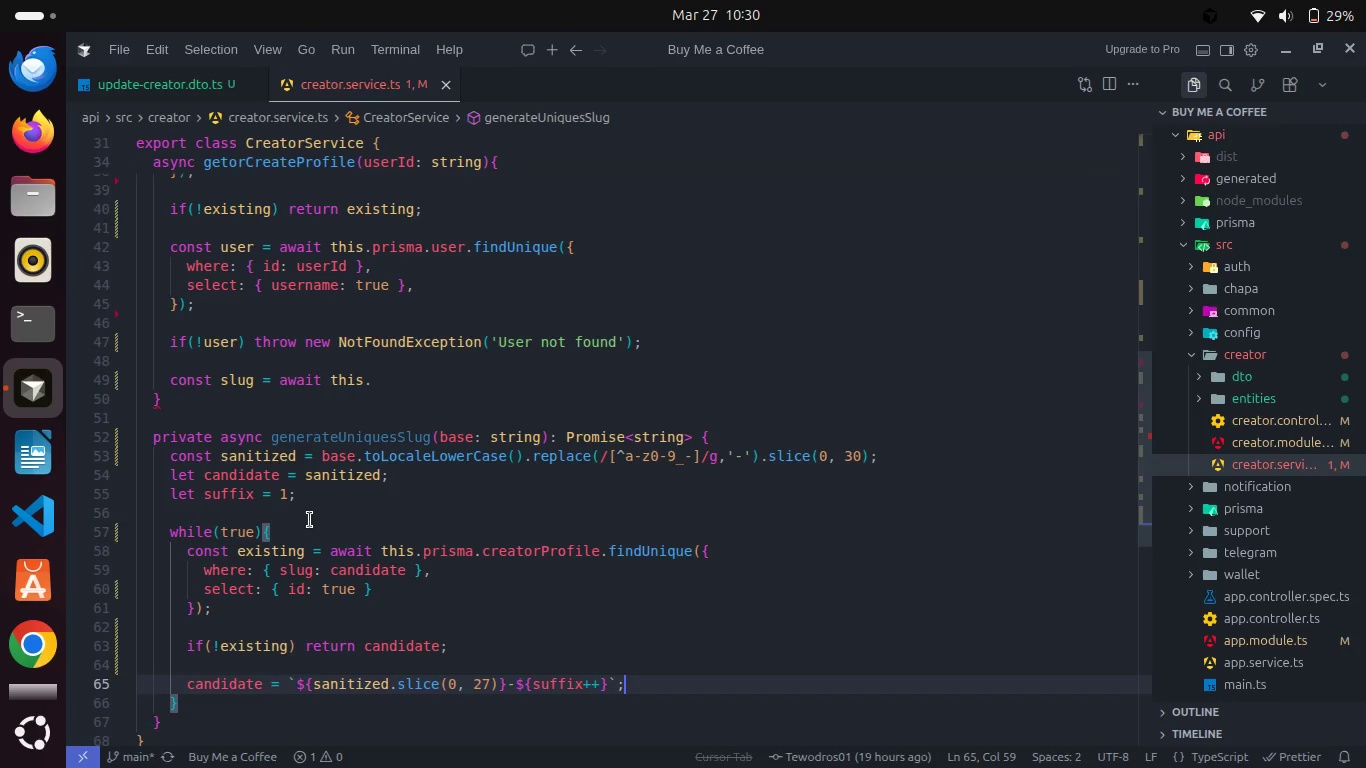 
wait(14.6)
 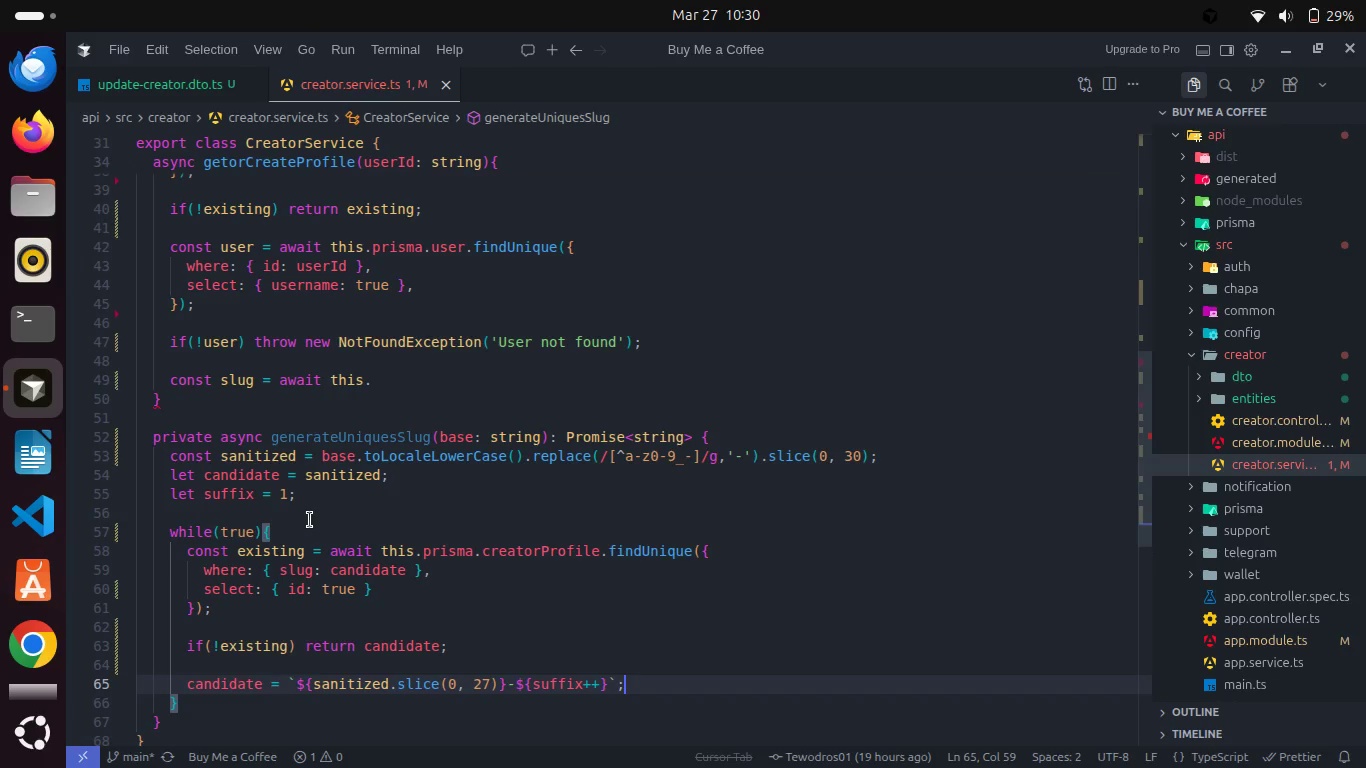 
left_click([404, 564])
 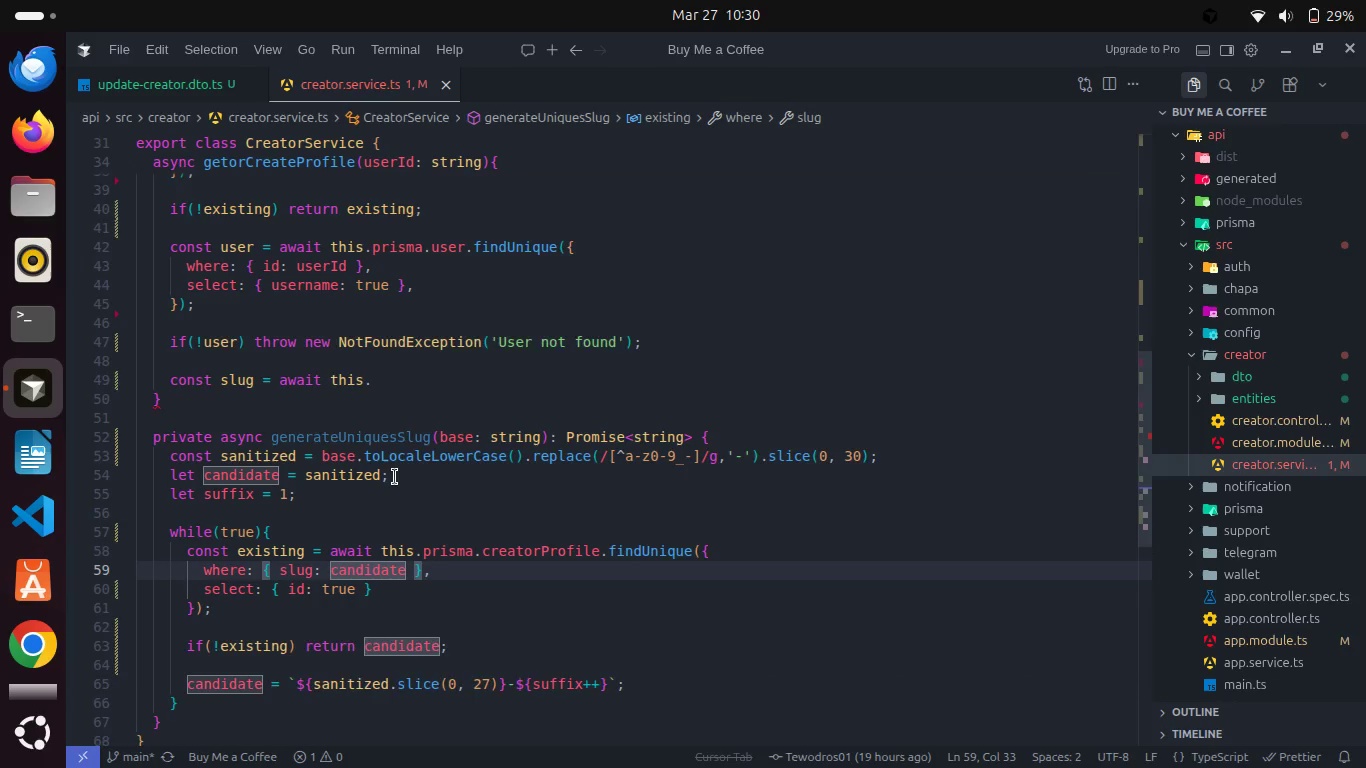 
scroll: coordinate [395, 477], scroll_direction: down, amount: 2.0
 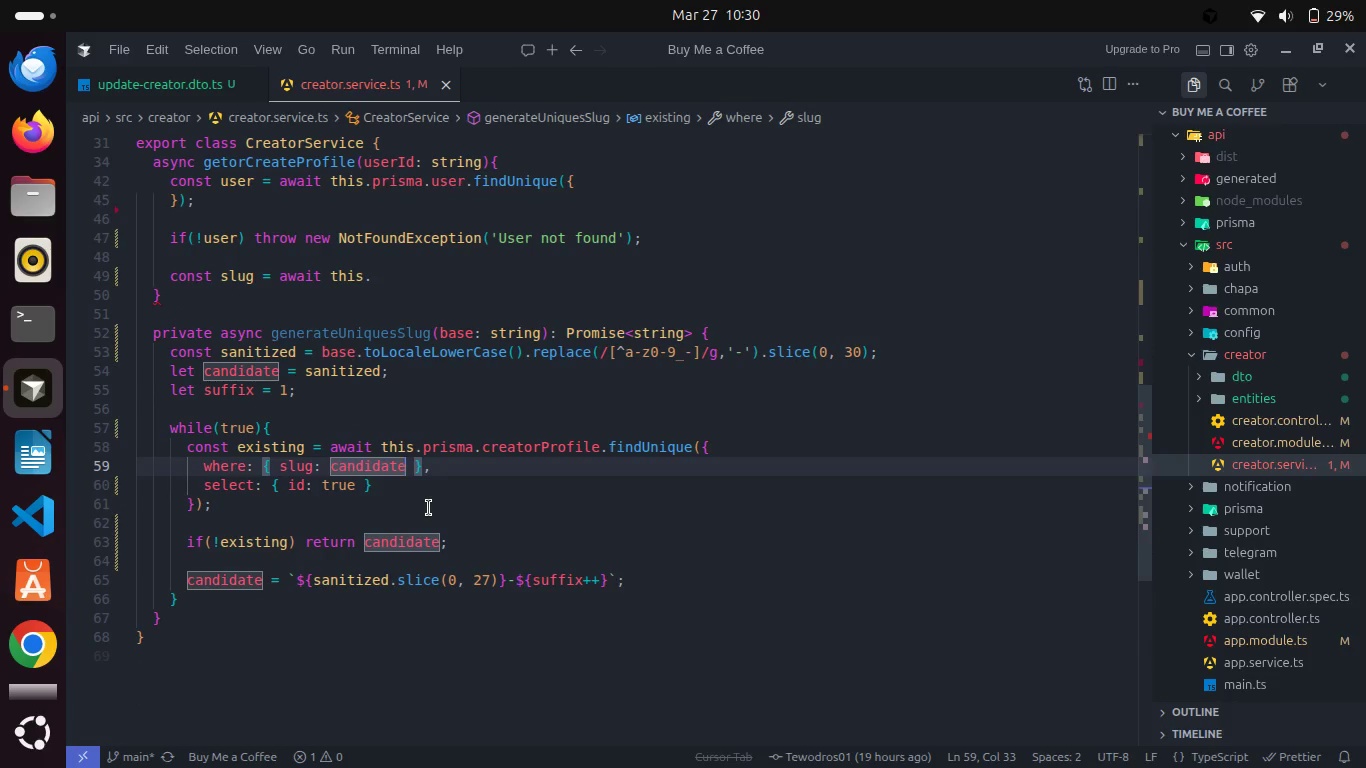 
scroll: coordinate [429, 508], scroll_direction: up, amount: 2.0
 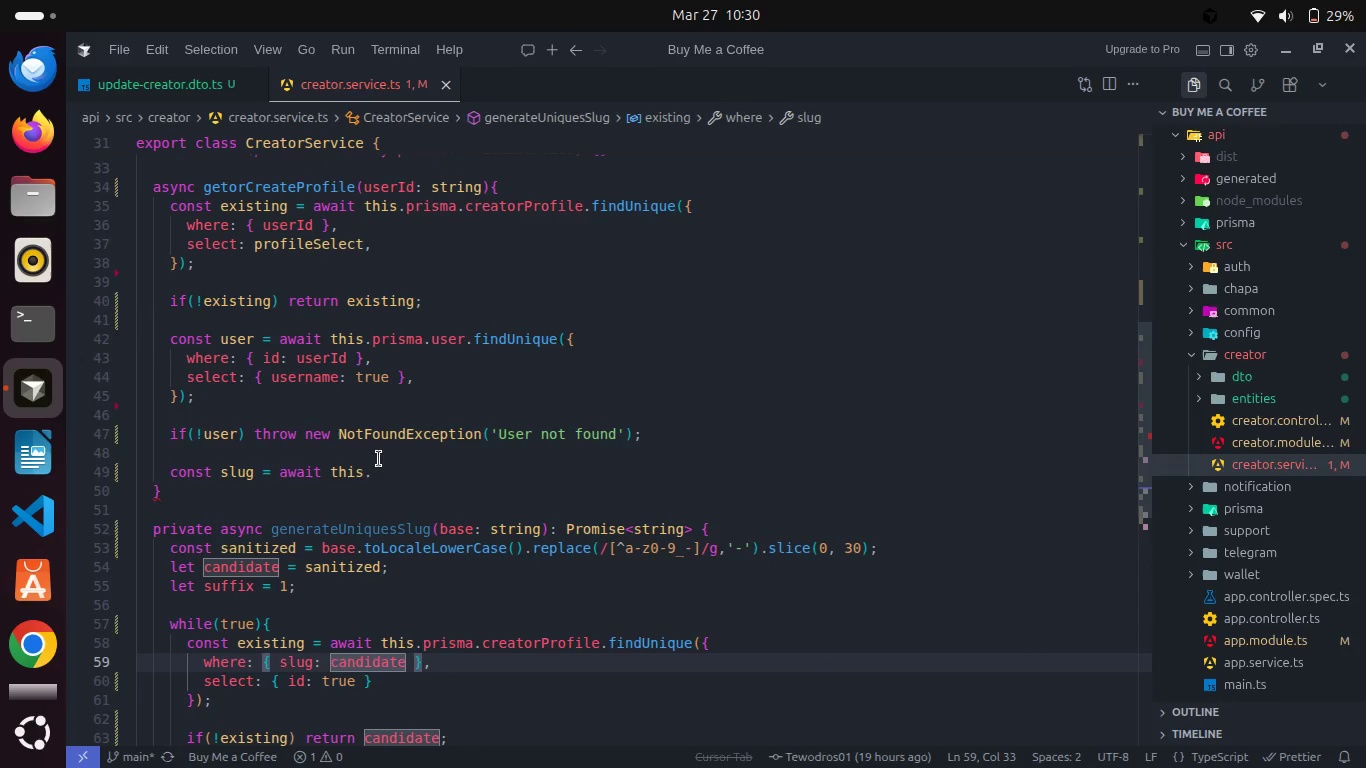 
left_click([389, 483])
 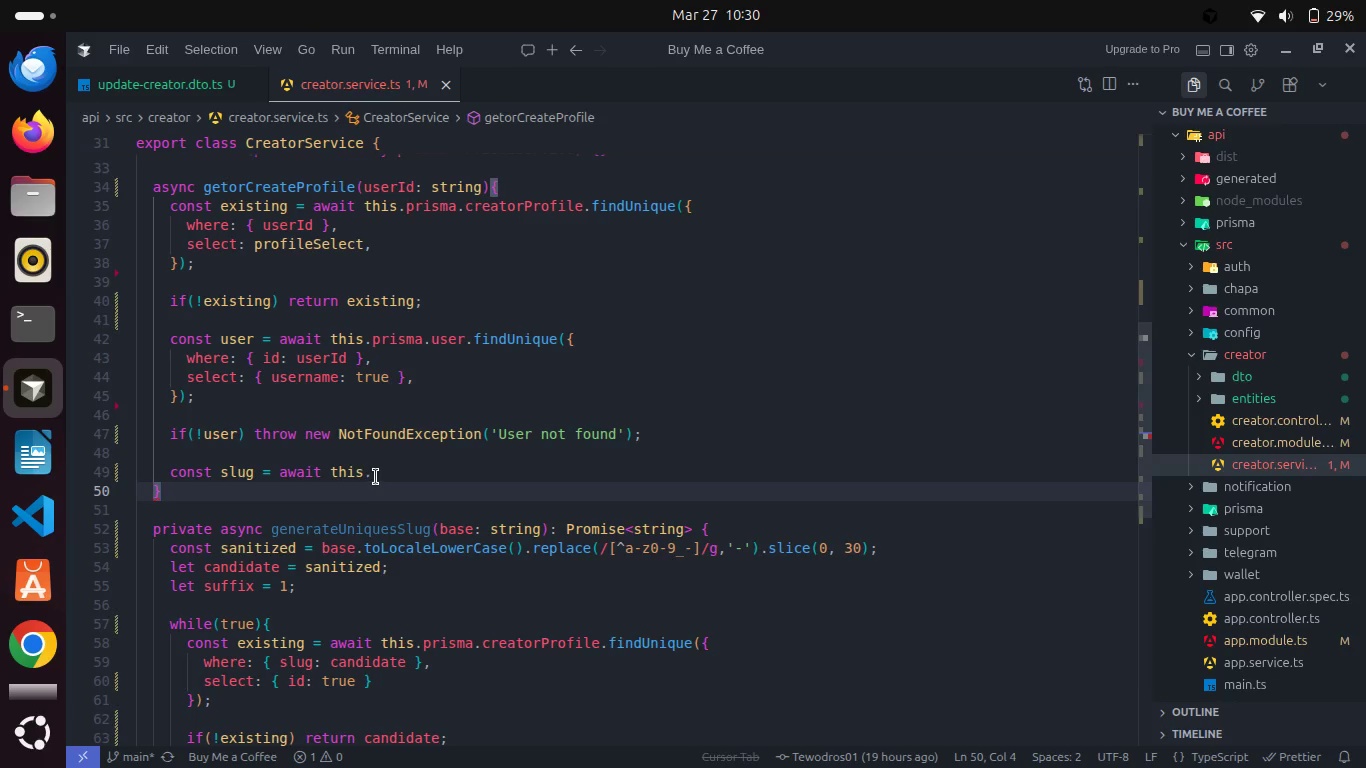 
left_click([376, 477])
 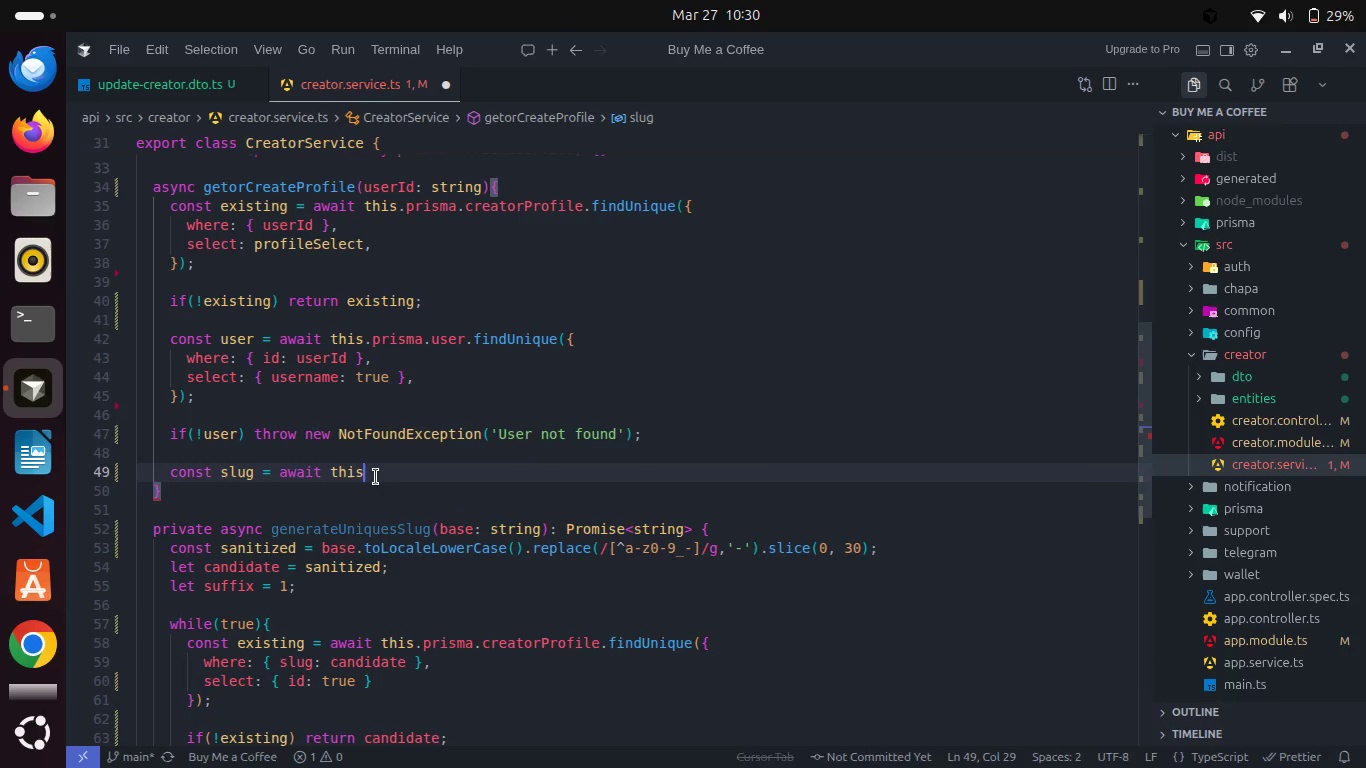 
key(Backspace)
type(.gen)
 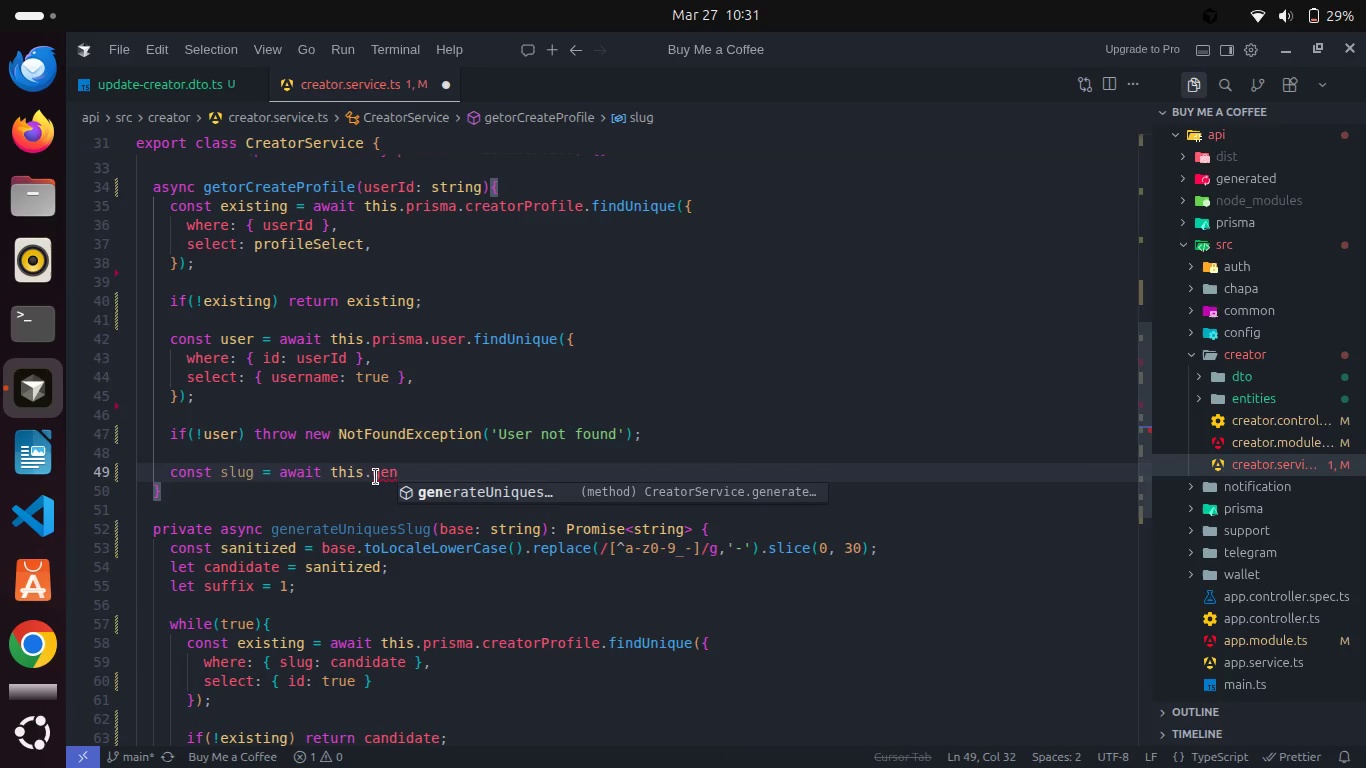 
key(Enter)
 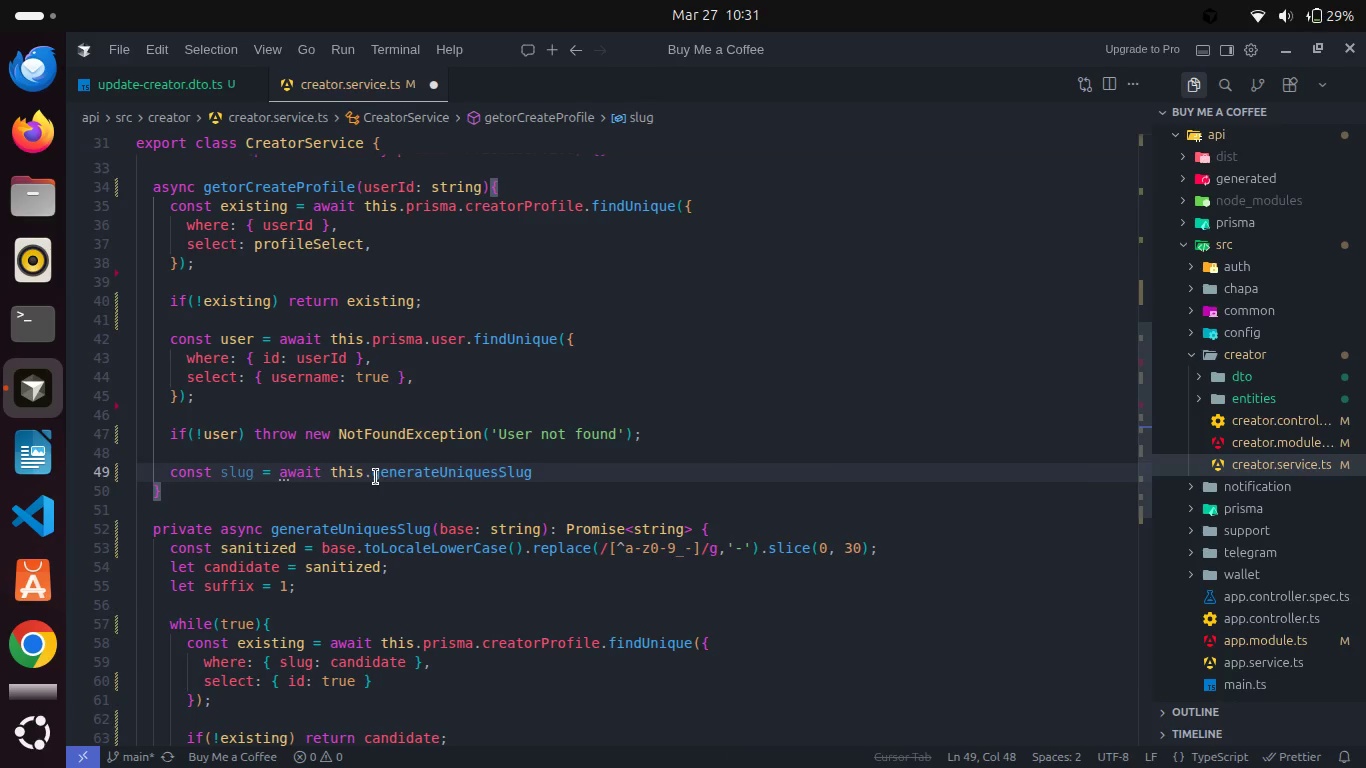 
type((user.us)
 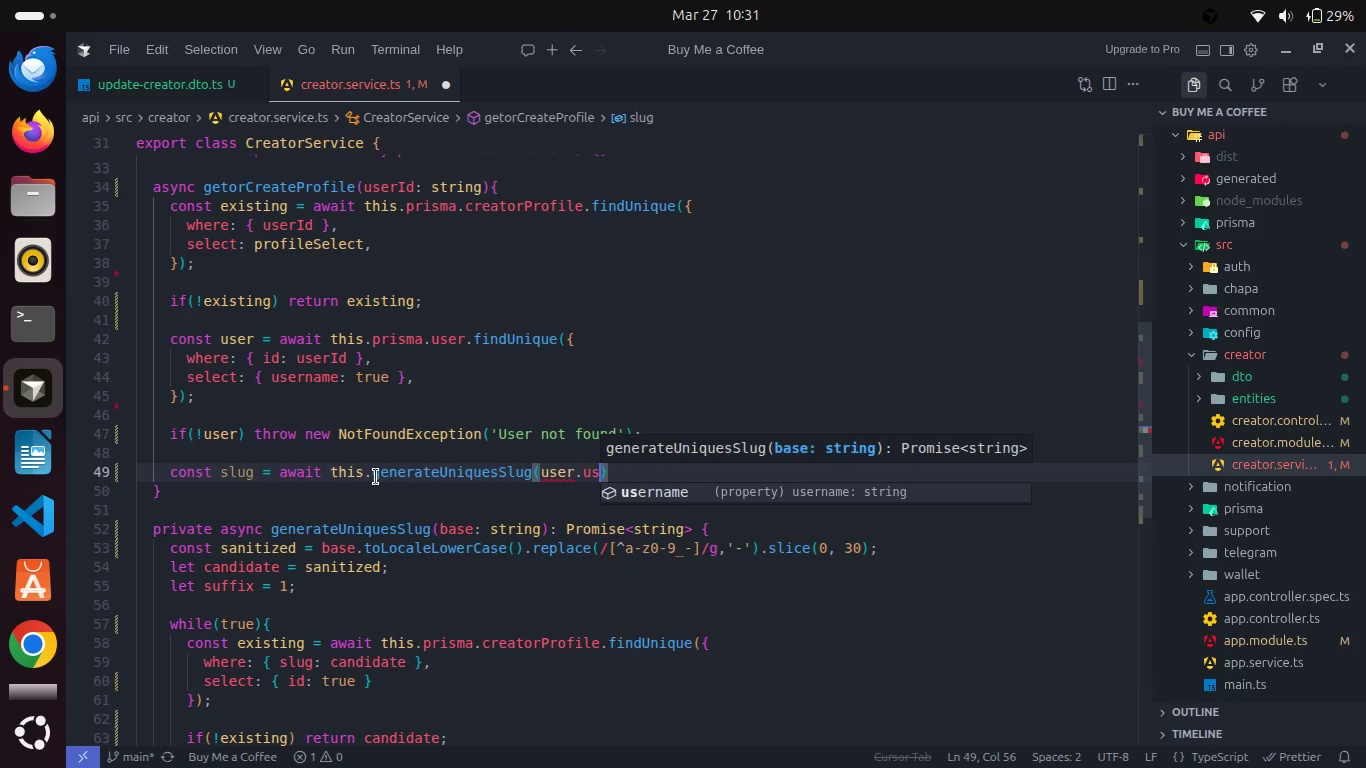 
key(Enter)
 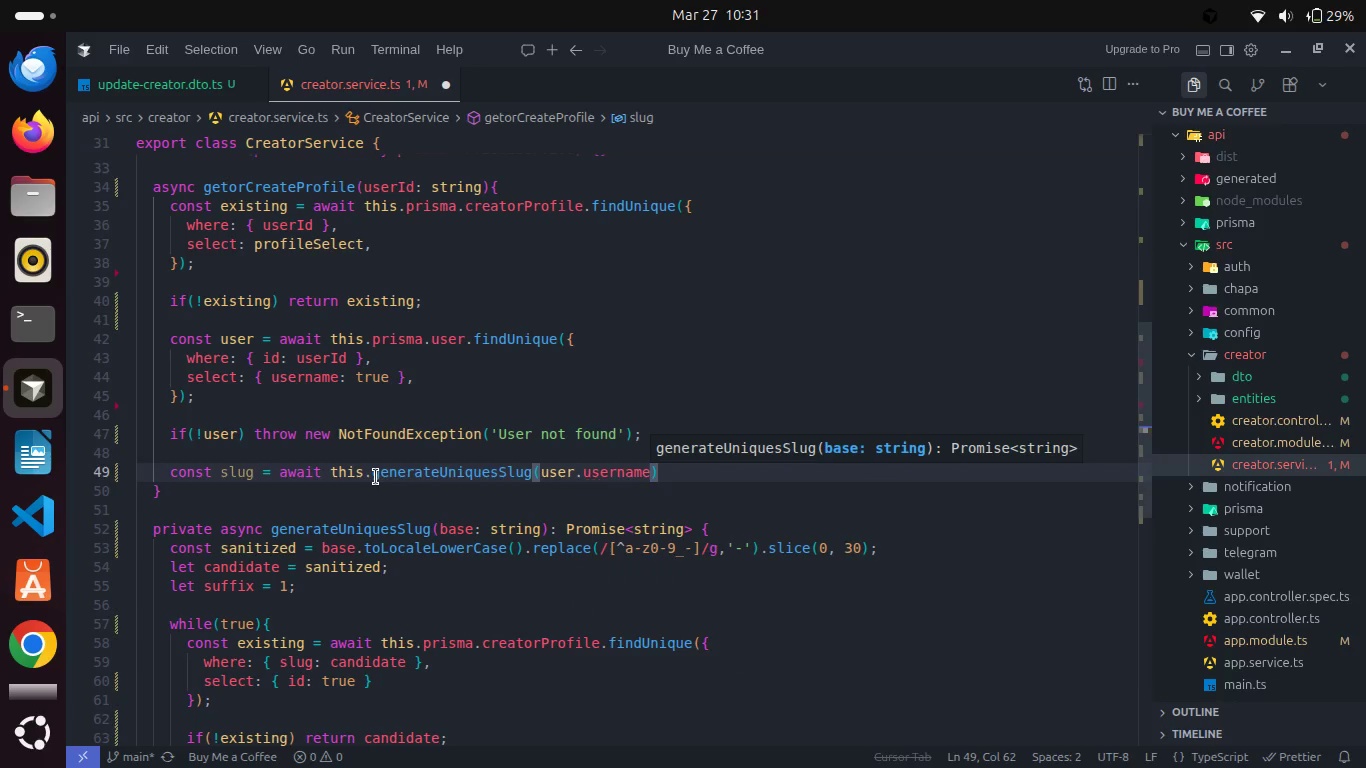 
key(ArrowRight)
 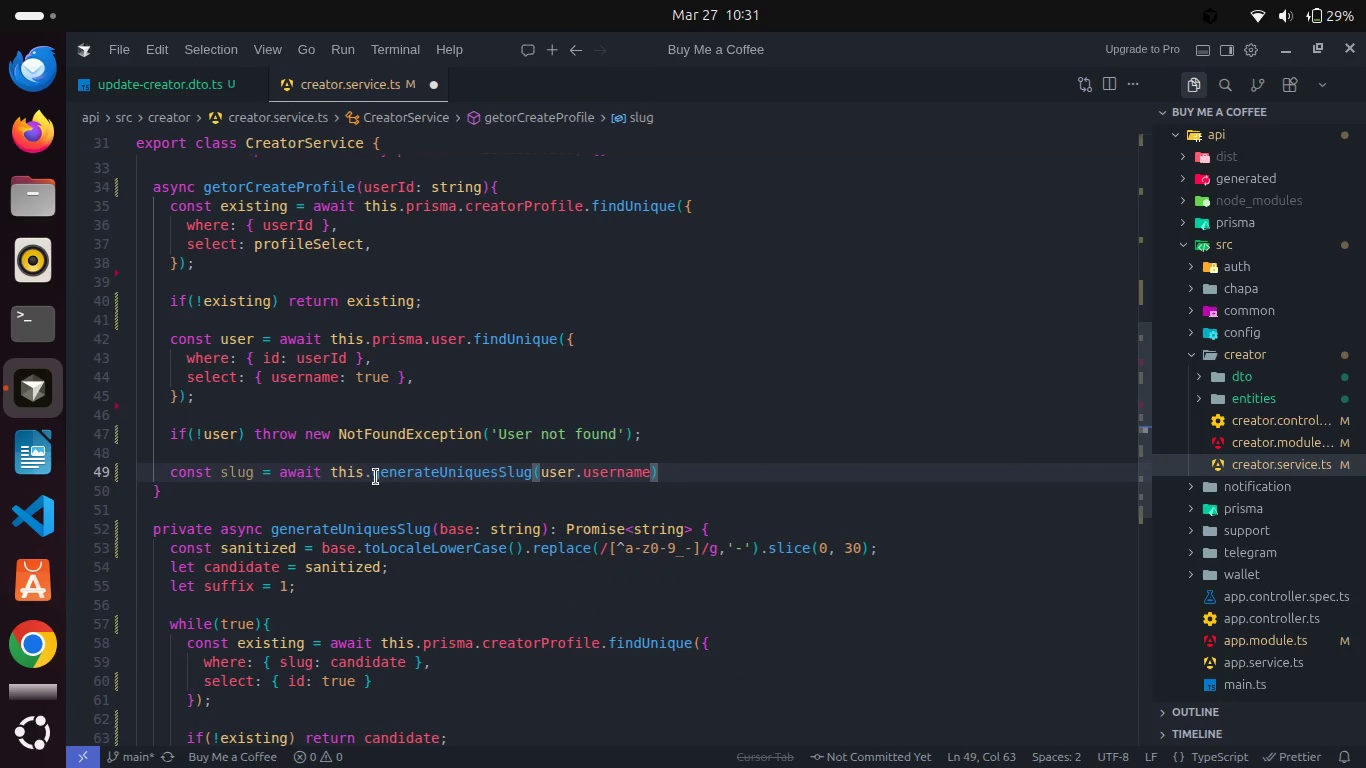 
key(Semicolon)
 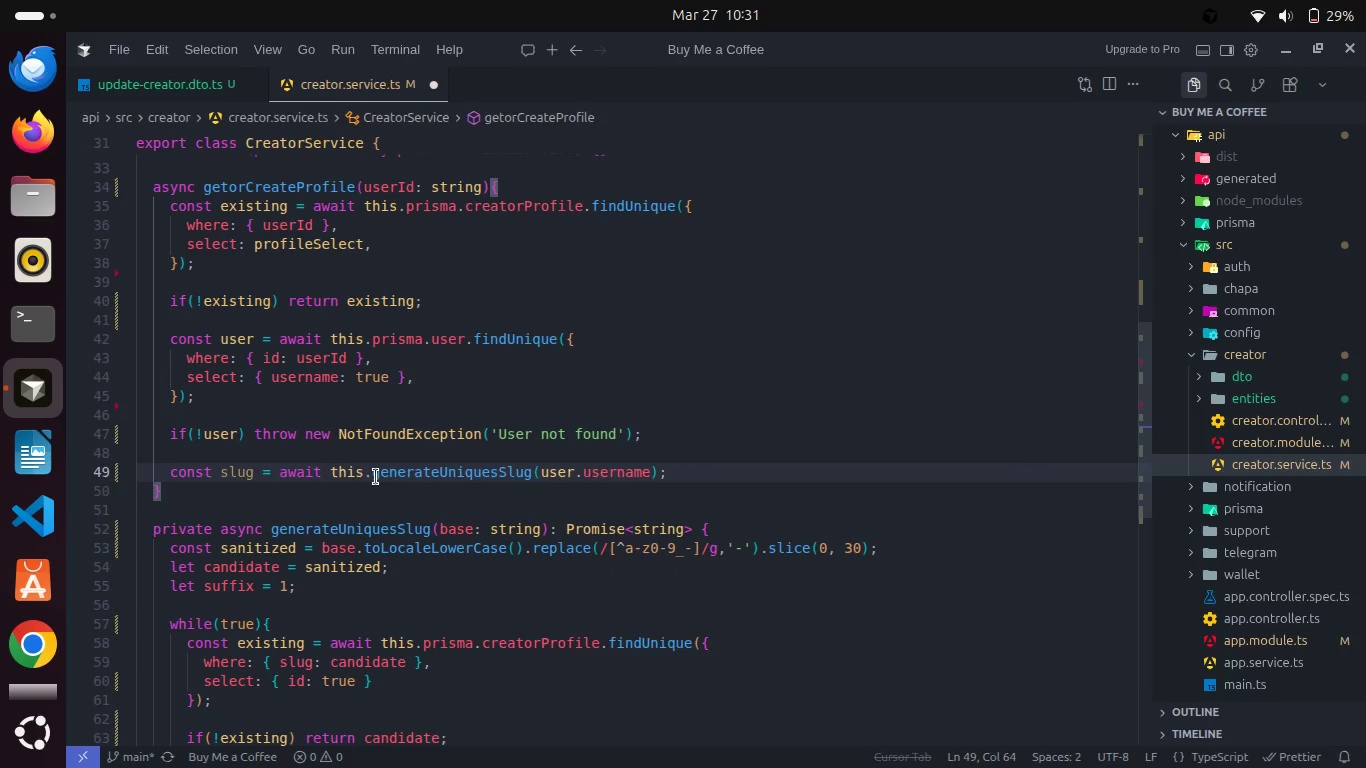 
key(Enter)
 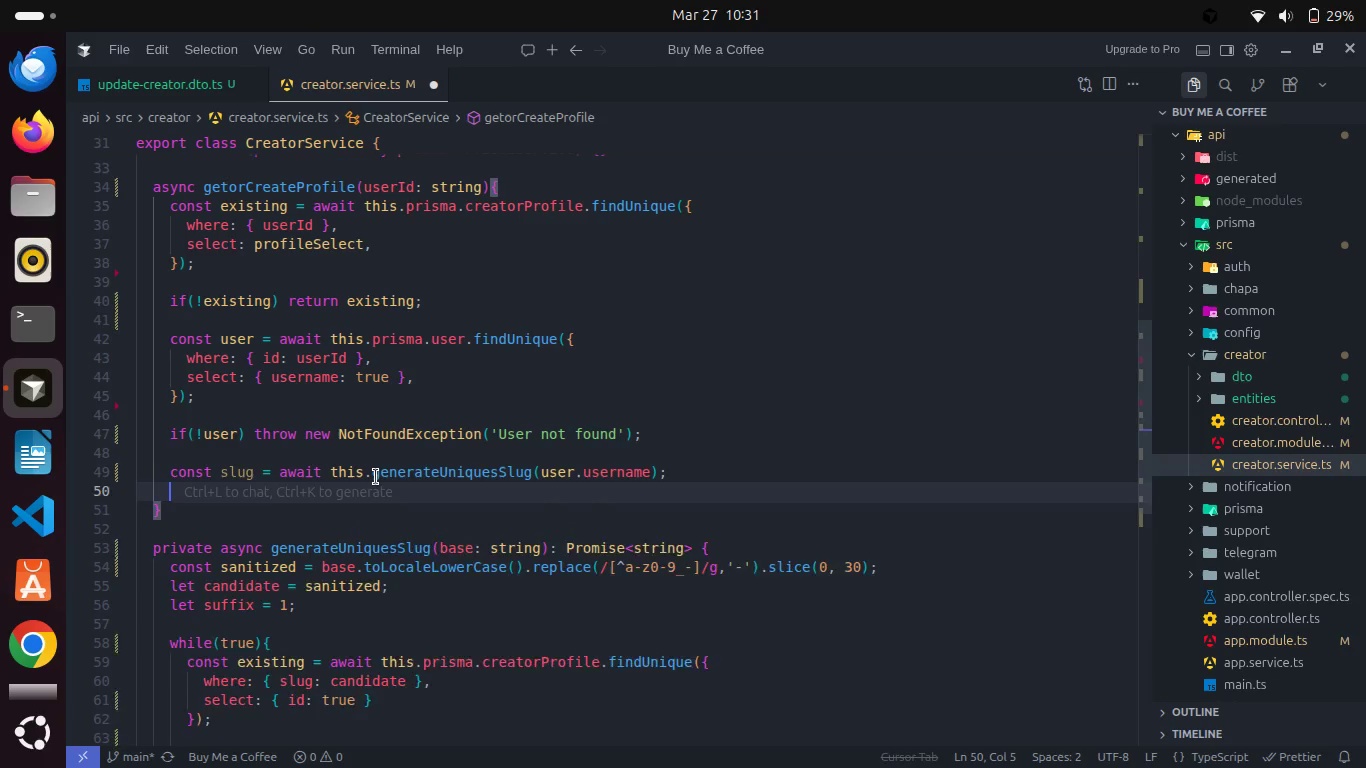 
key(Enter)
 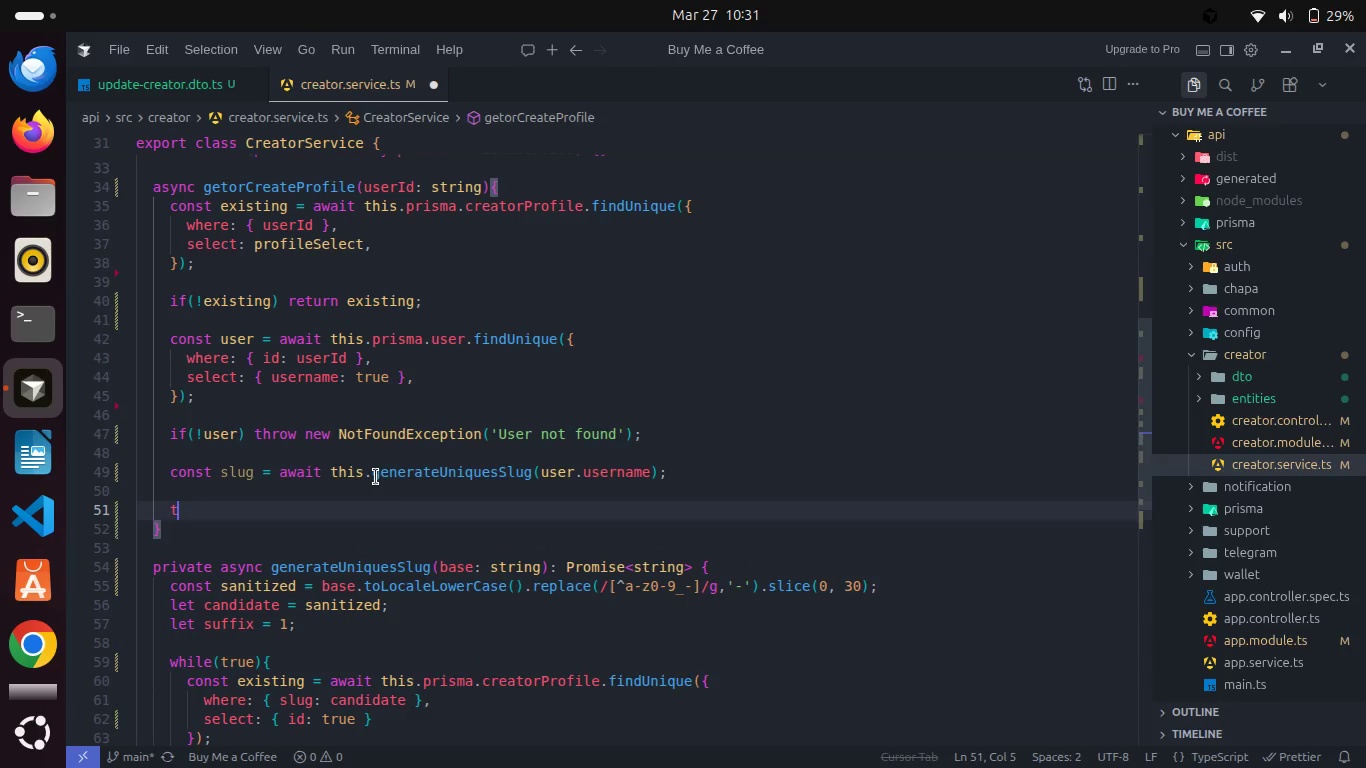 
type(try{)
 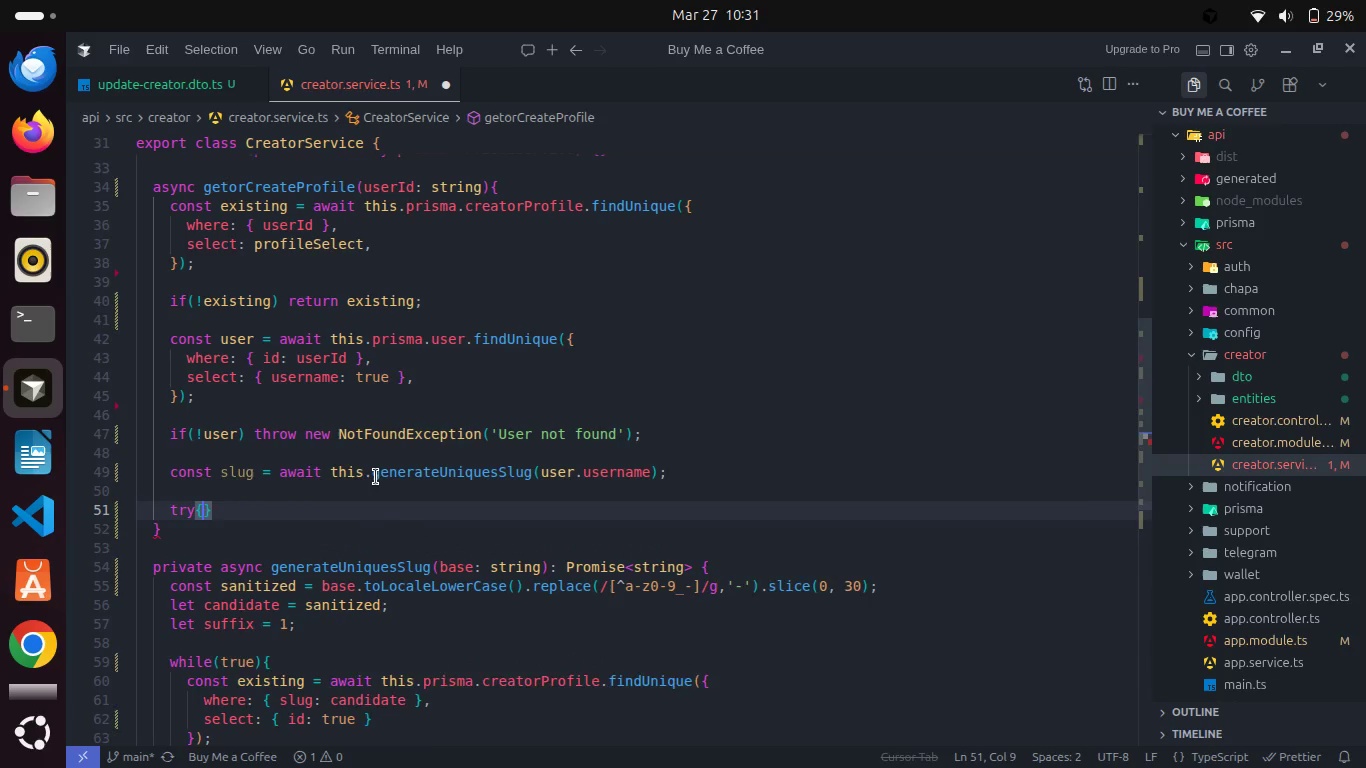 
key(Enter)
 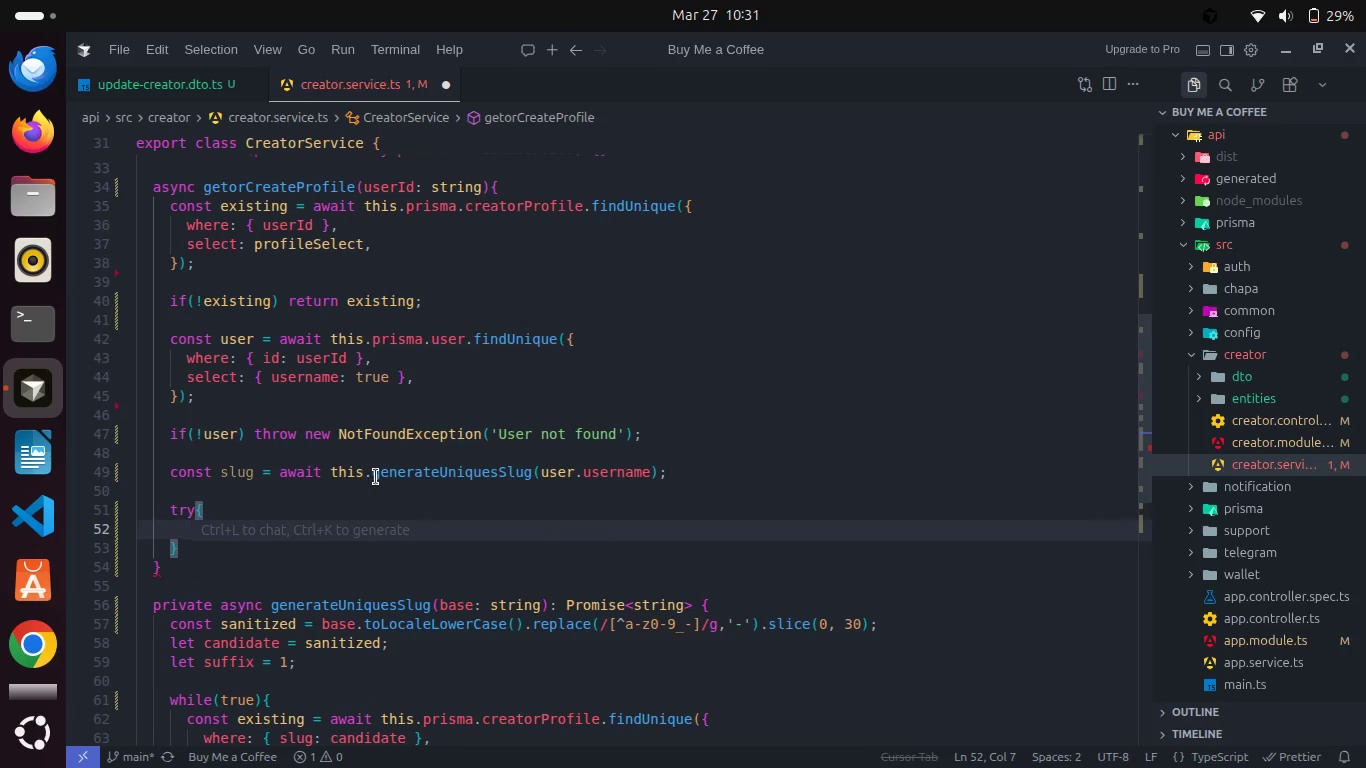 
key(ArrowDown)
 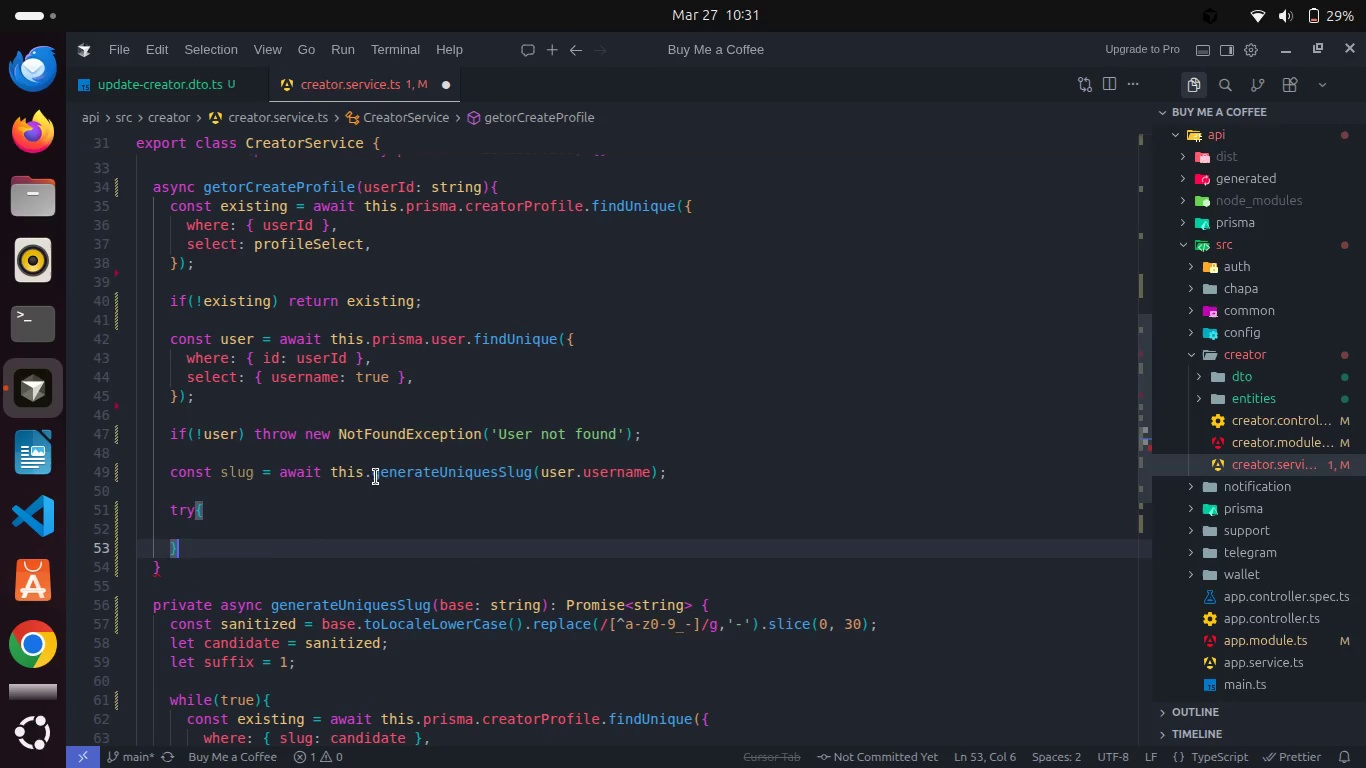 
type(cath)
 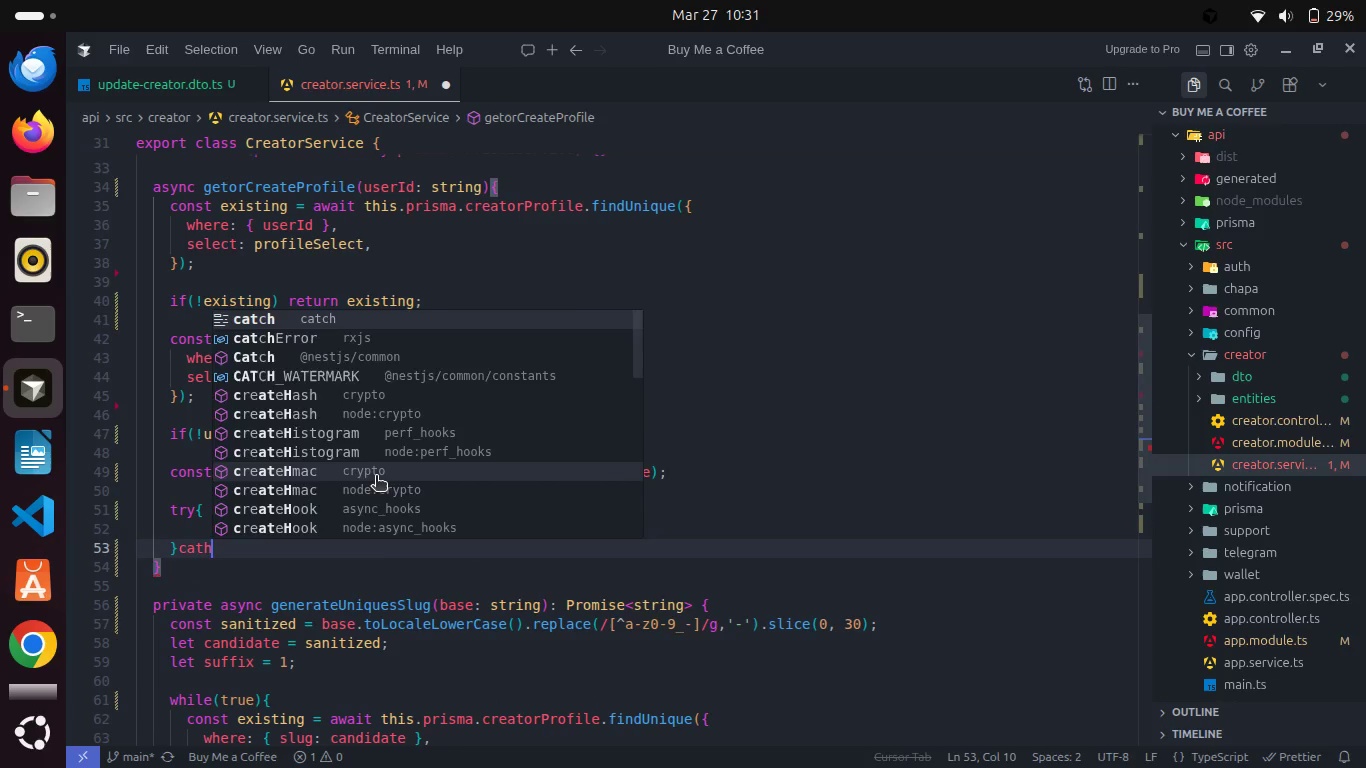 
key(Enter)
 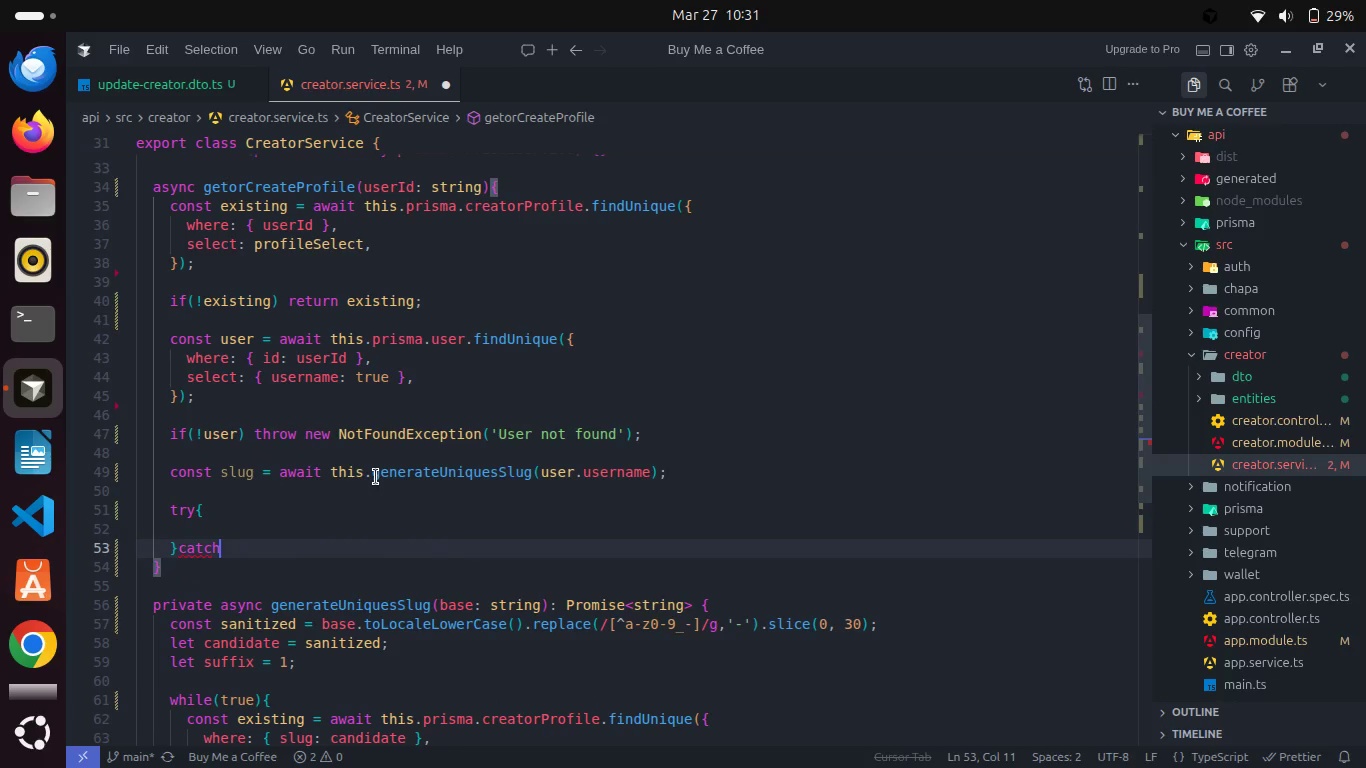 
key(Shift+BracketLeft)
 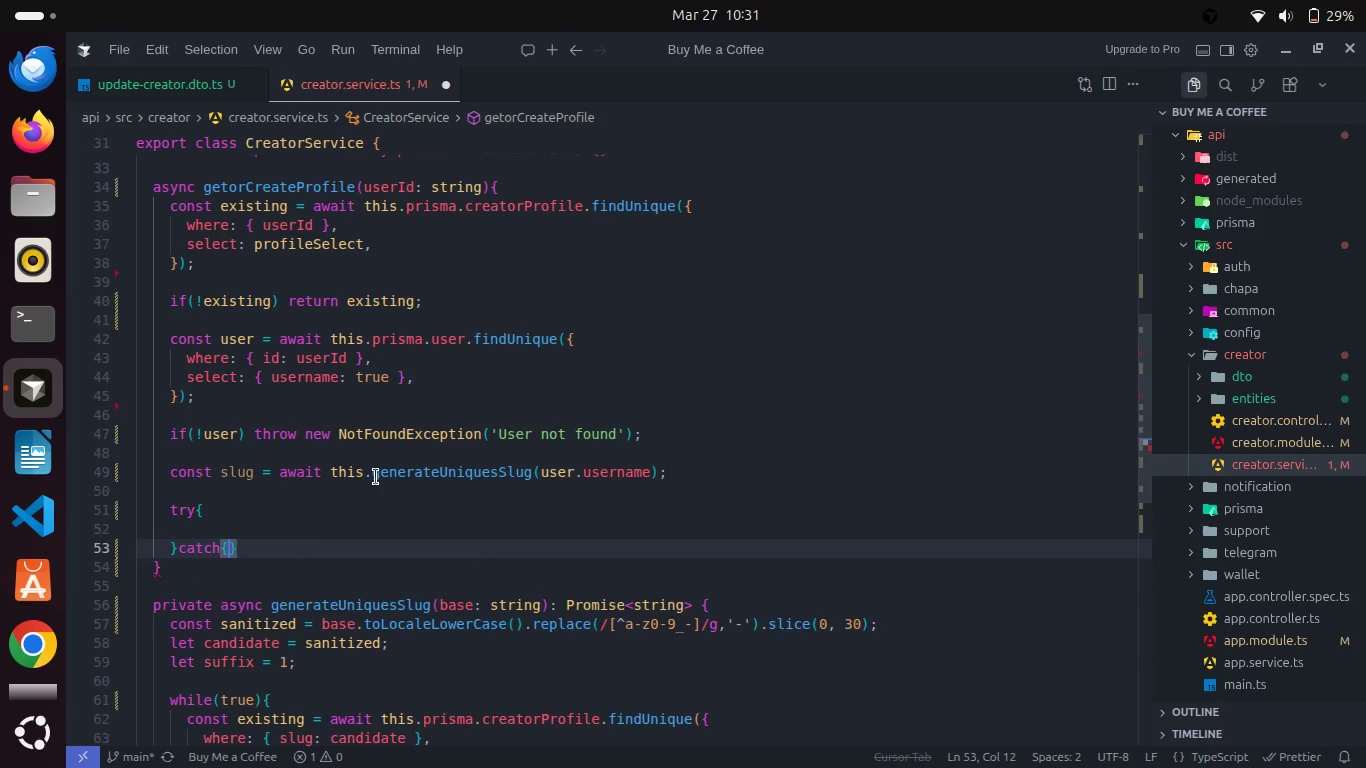 
key(Enter)
 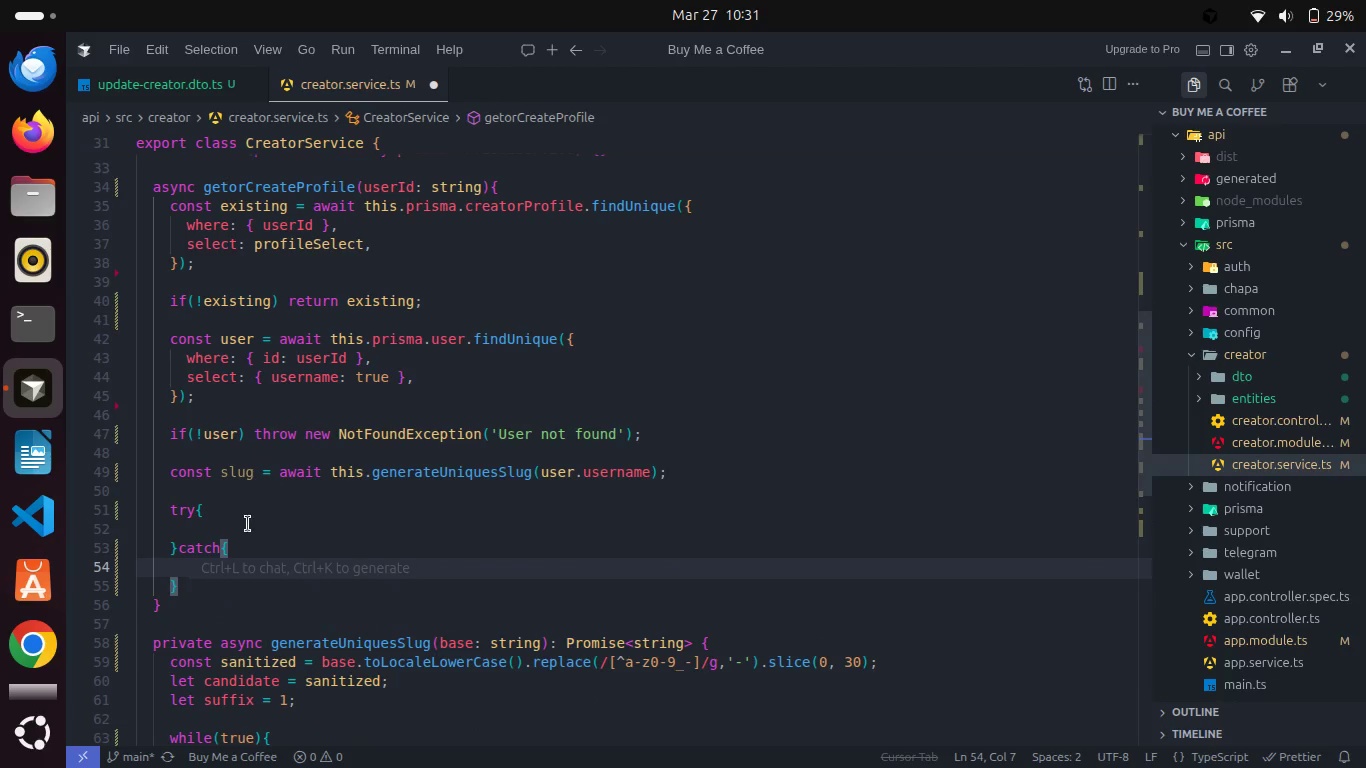 
left_click([248, 524])
 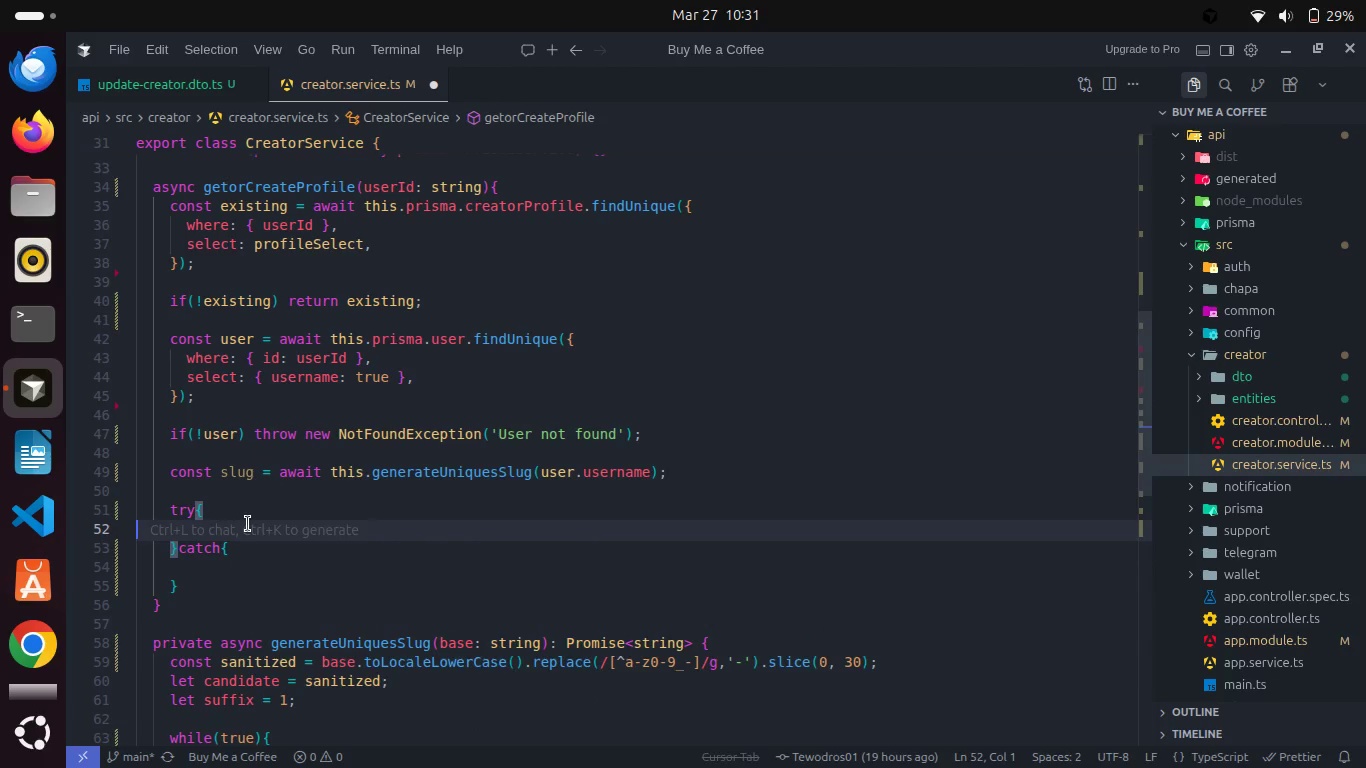 
key(Backspace)
 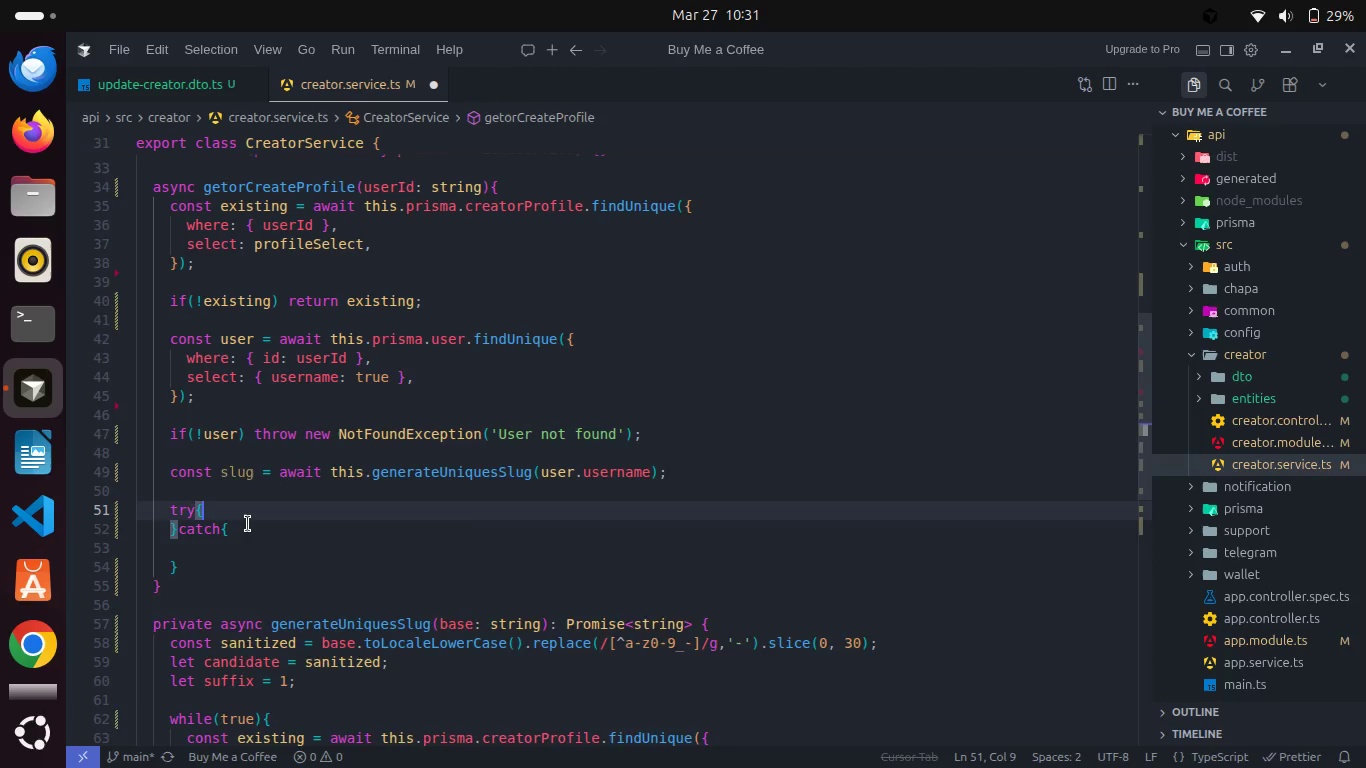 
key(Enter)
 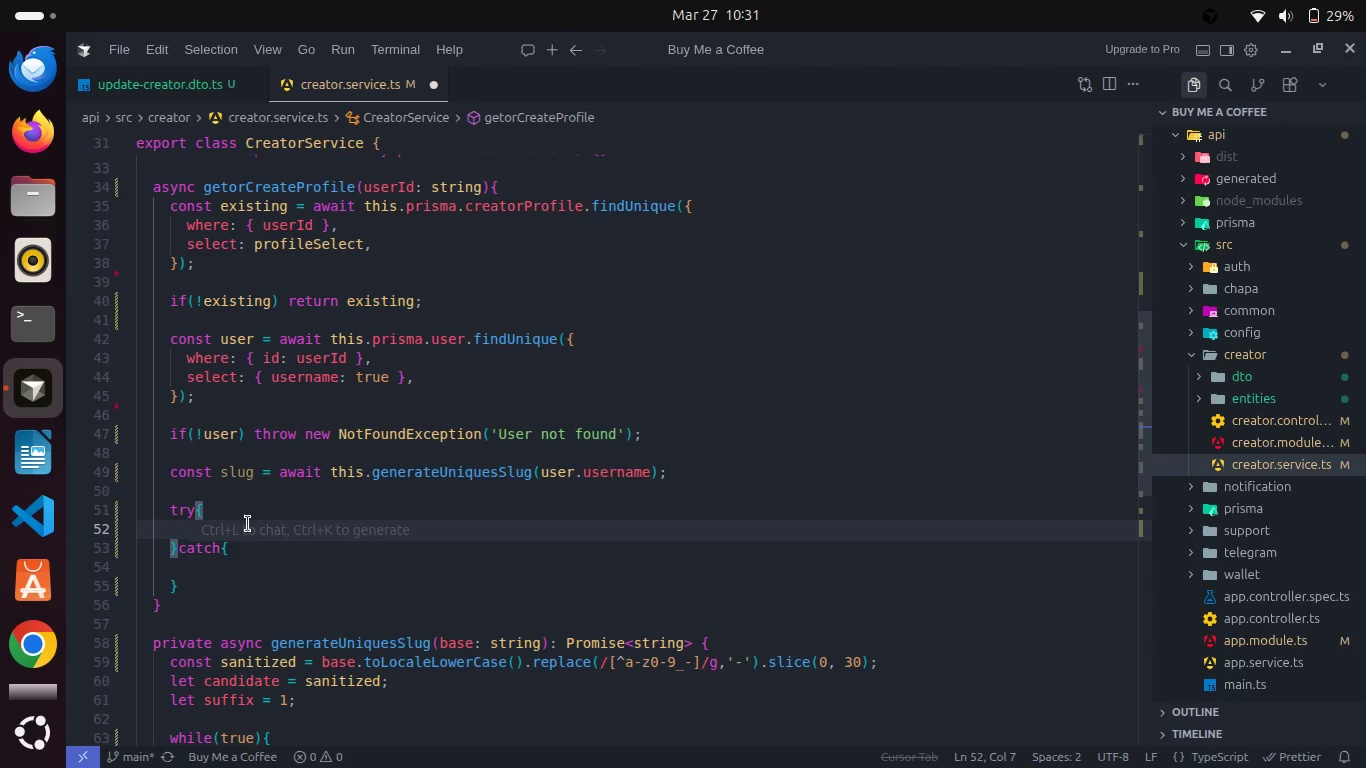 
type(retu)
 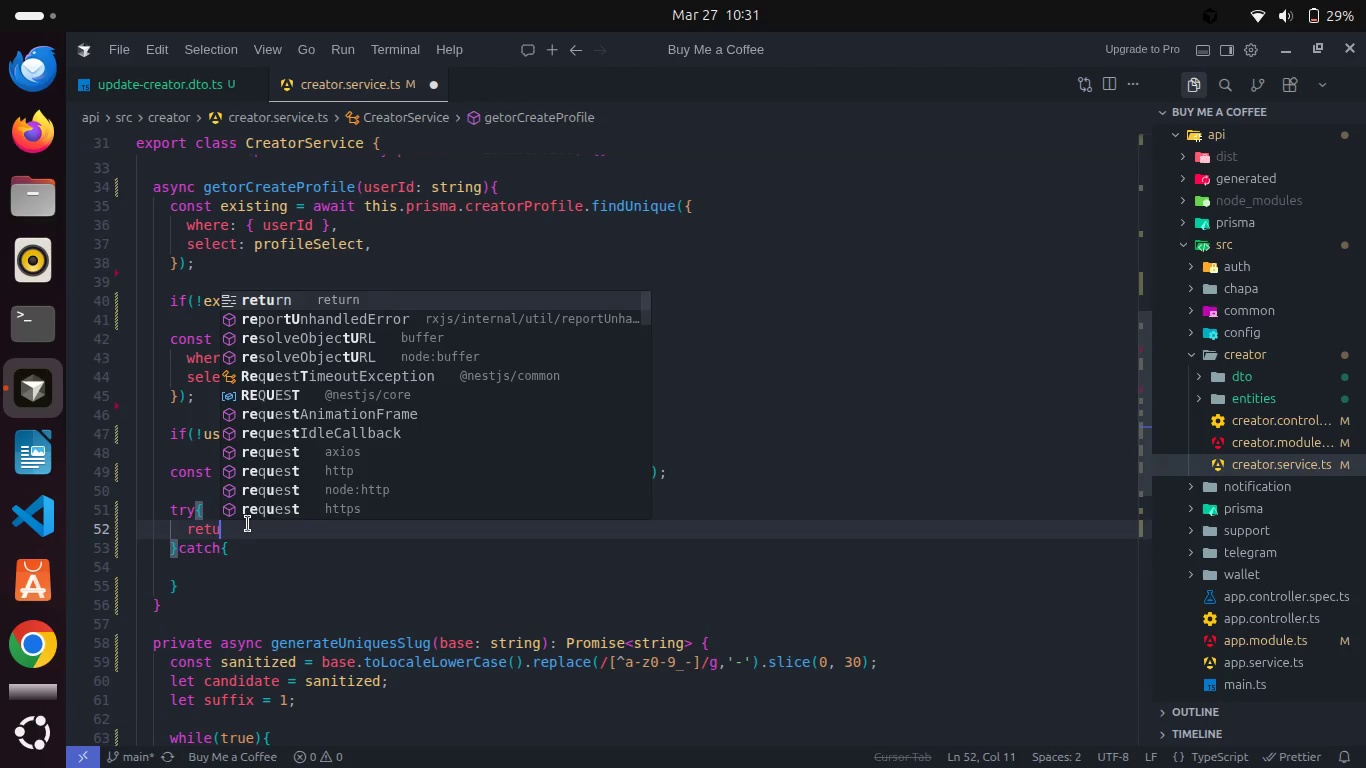 
key(Enter)
 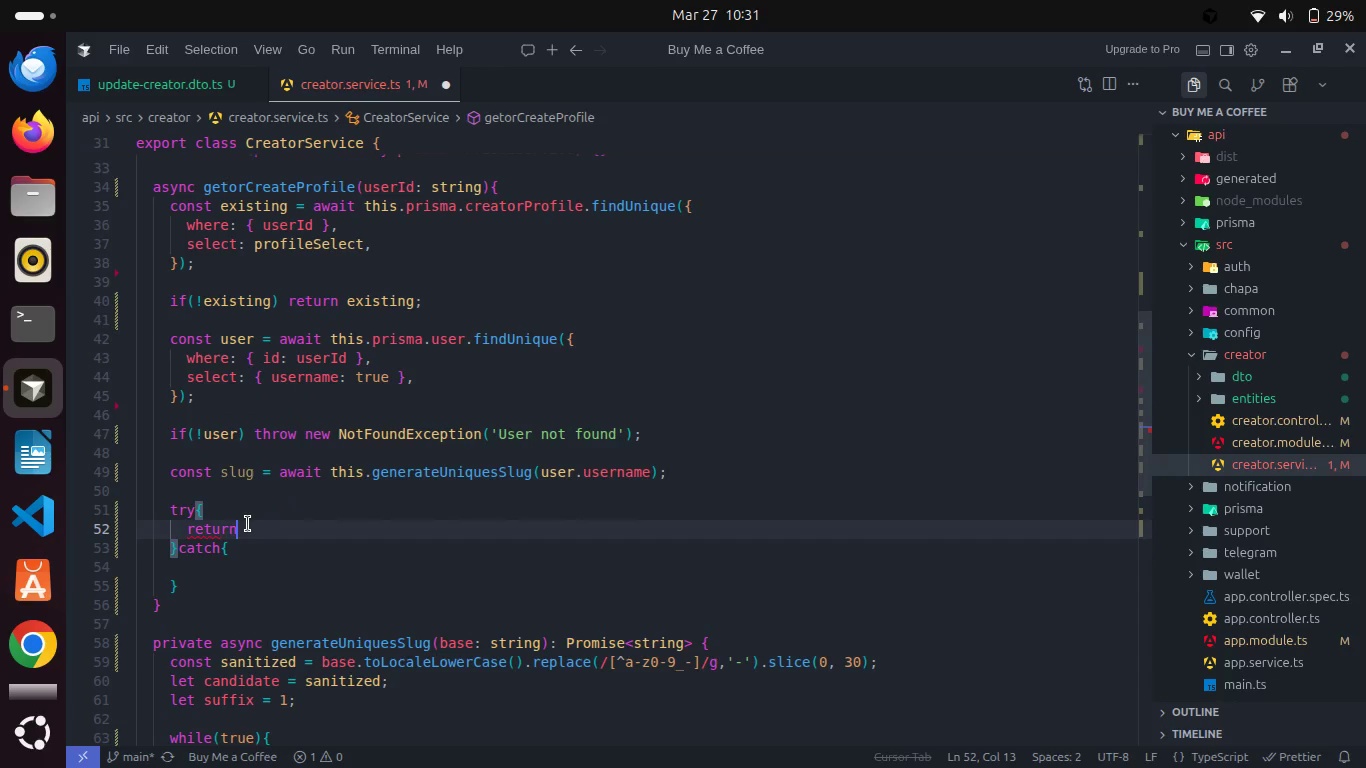 
type( this)
key(Backspace)
key(Backspace)
key(Backspace)
key(Backspace)
type(wai)
 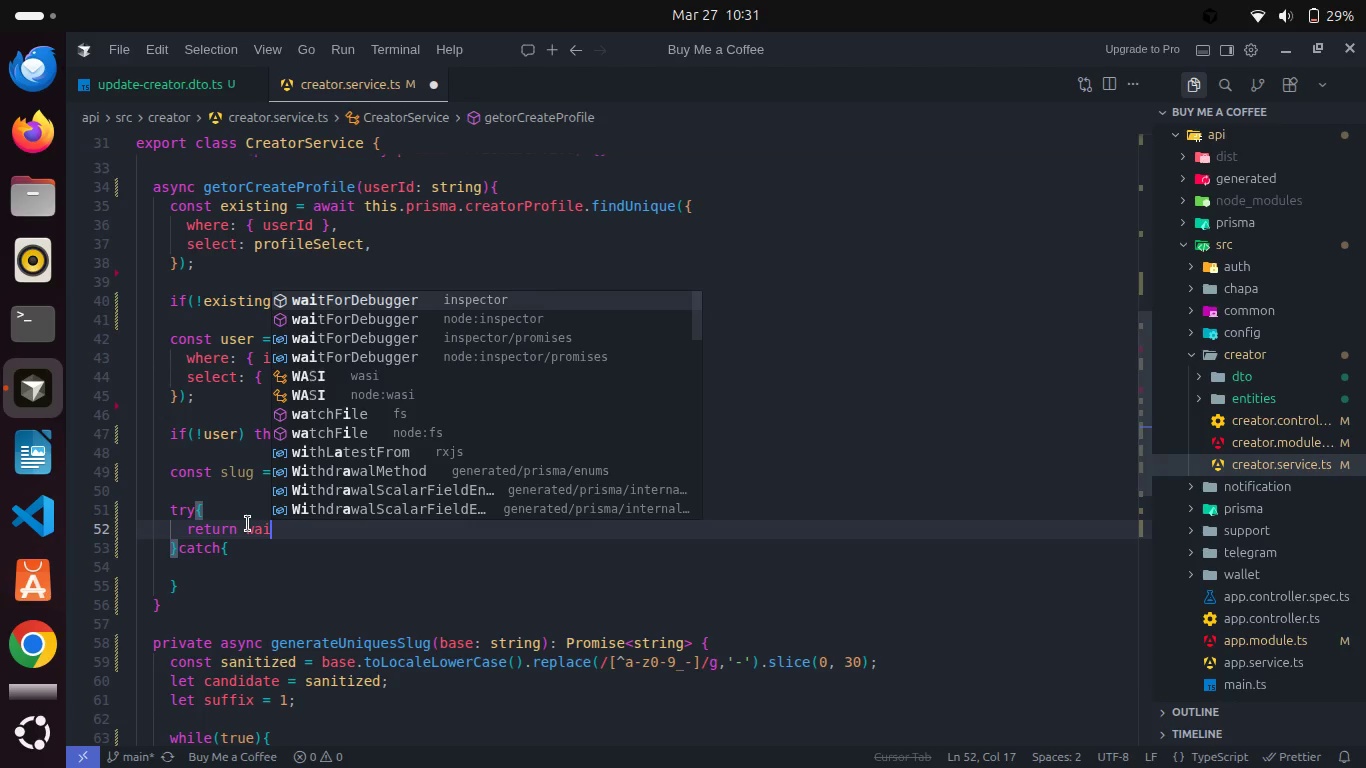 
key(Enter)
 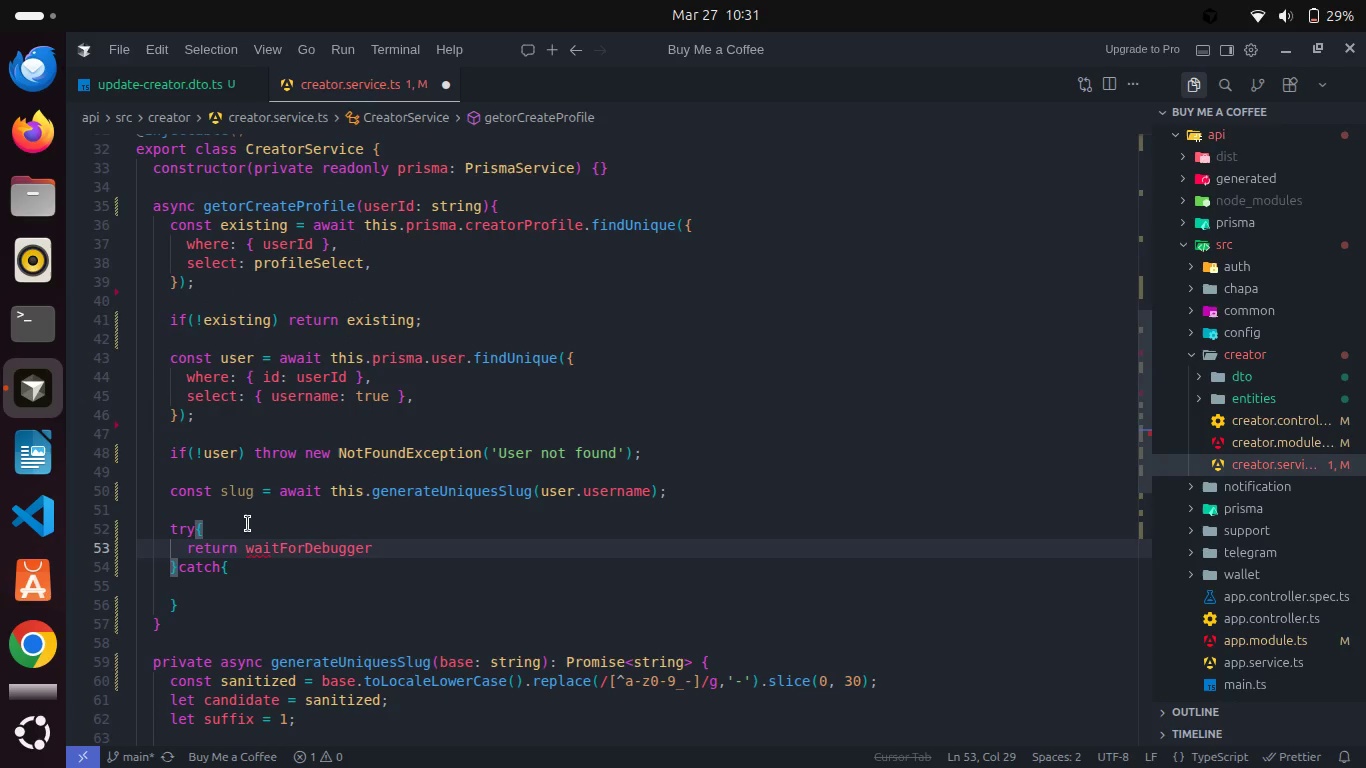 
key(Control+Z)
 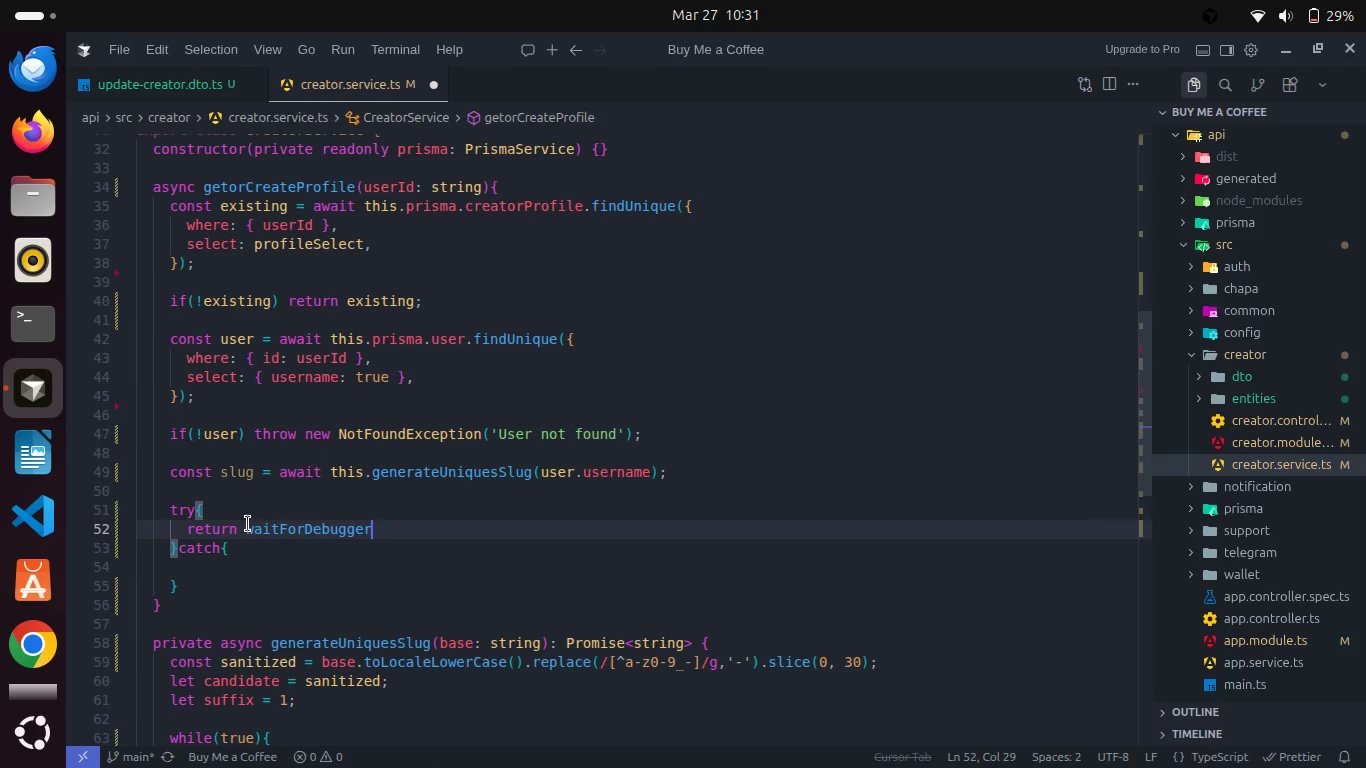 
key(Control+Z)
 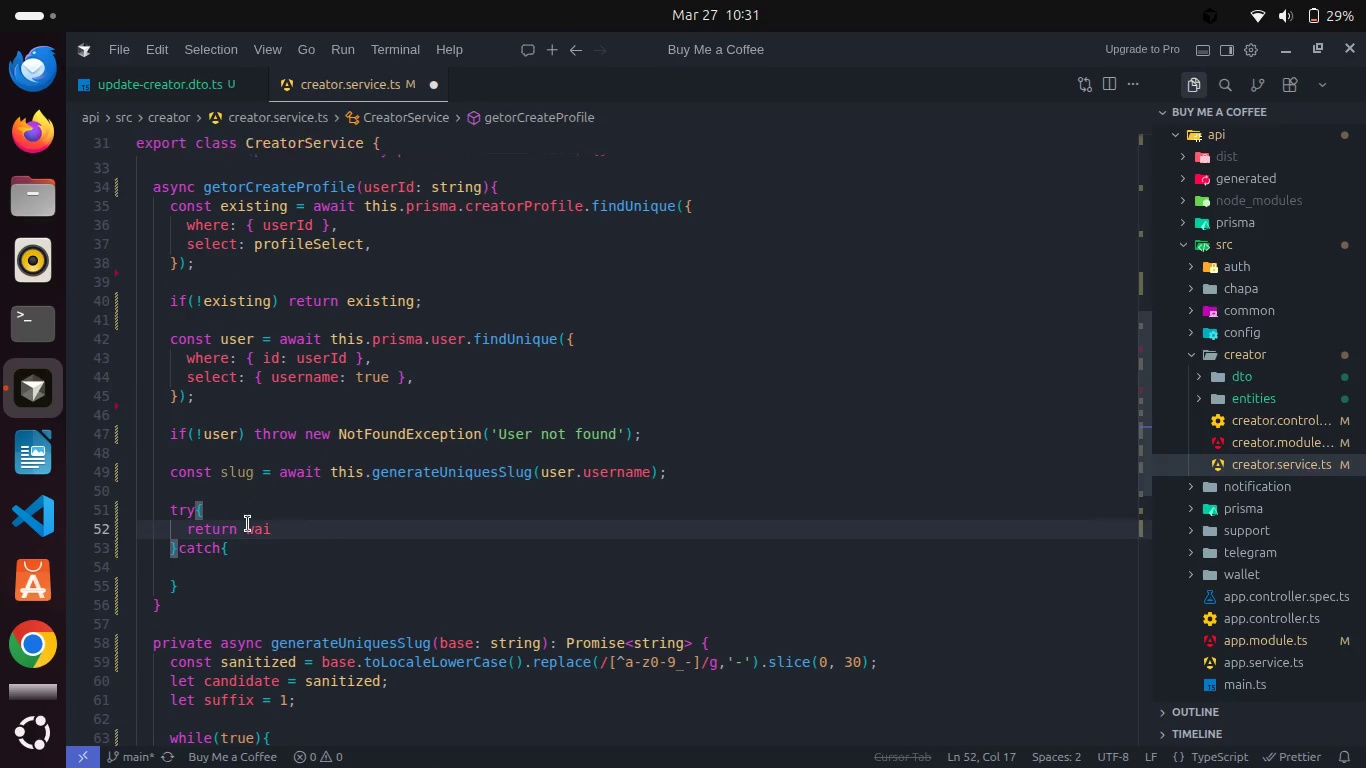 
key(Control+Z)
 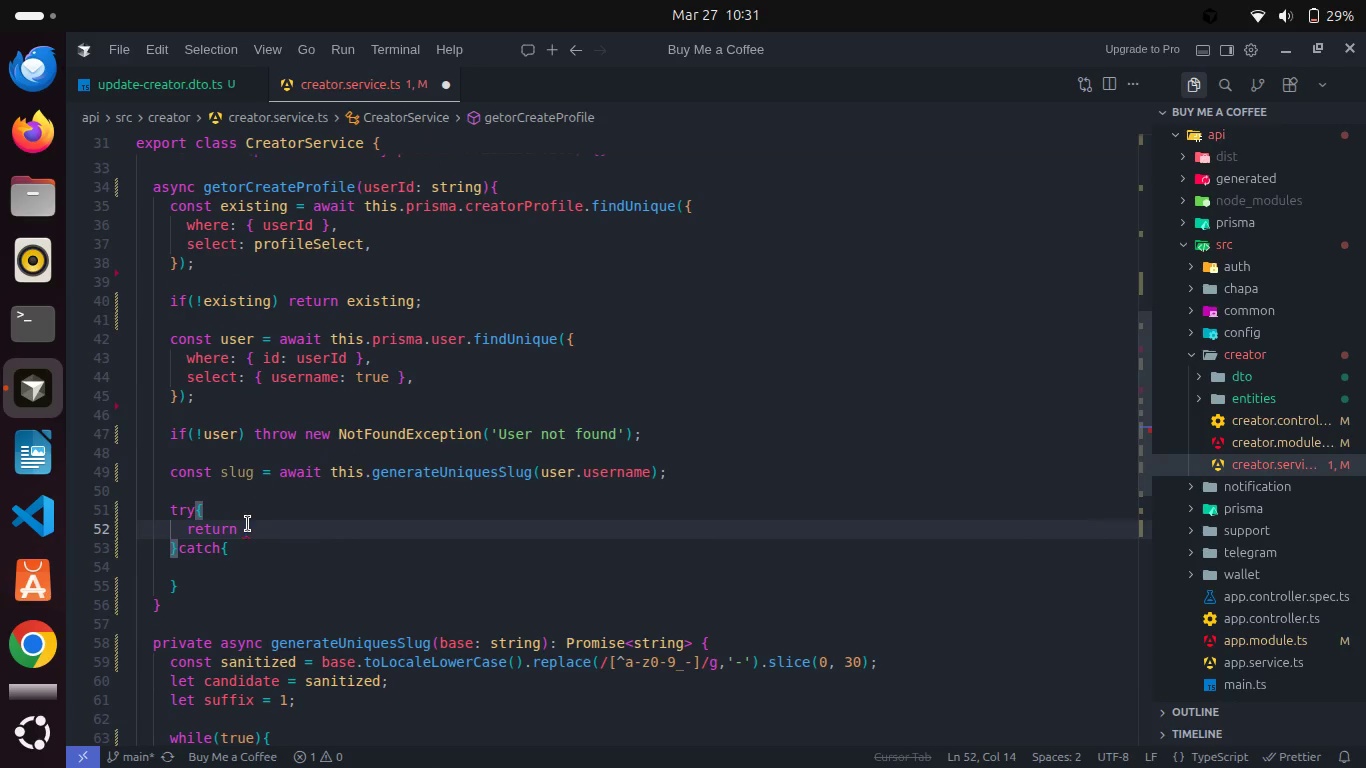 
type(awa)
 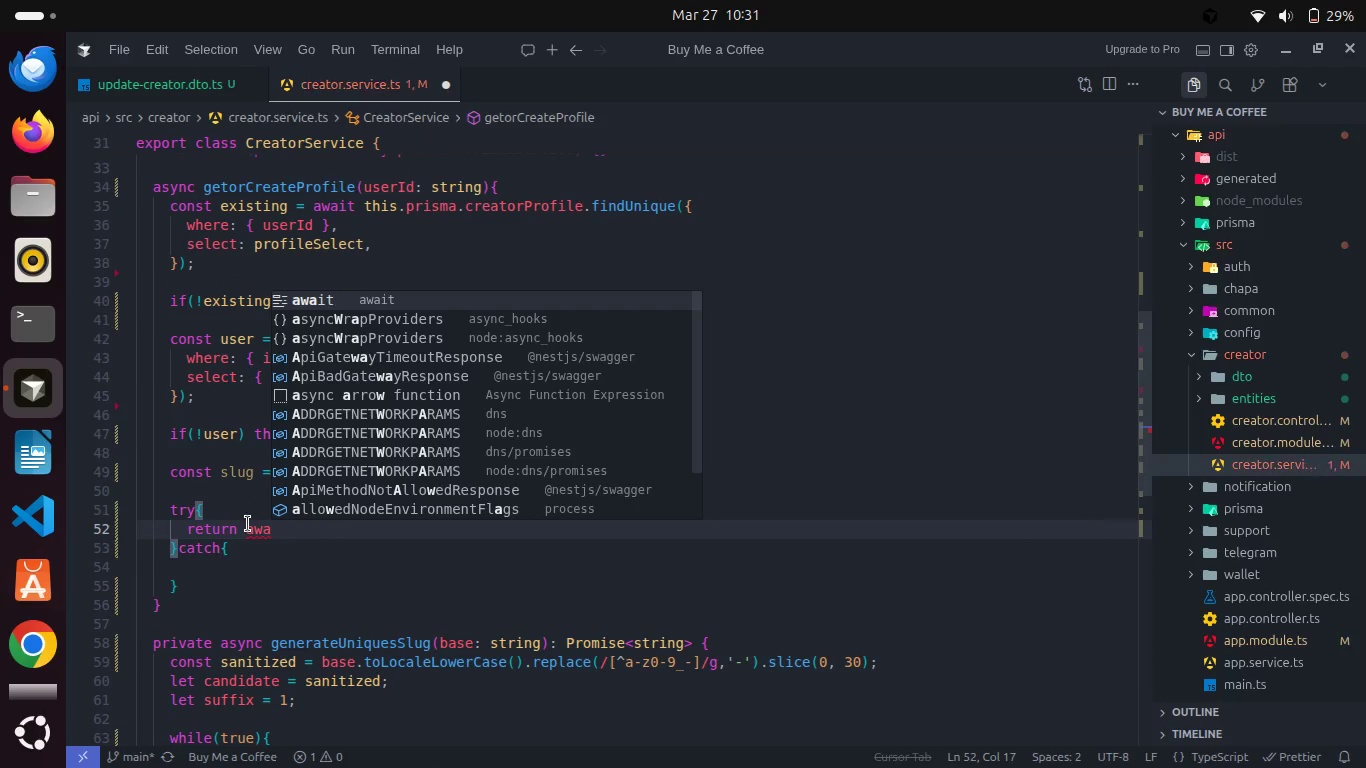 
key(Enter)
 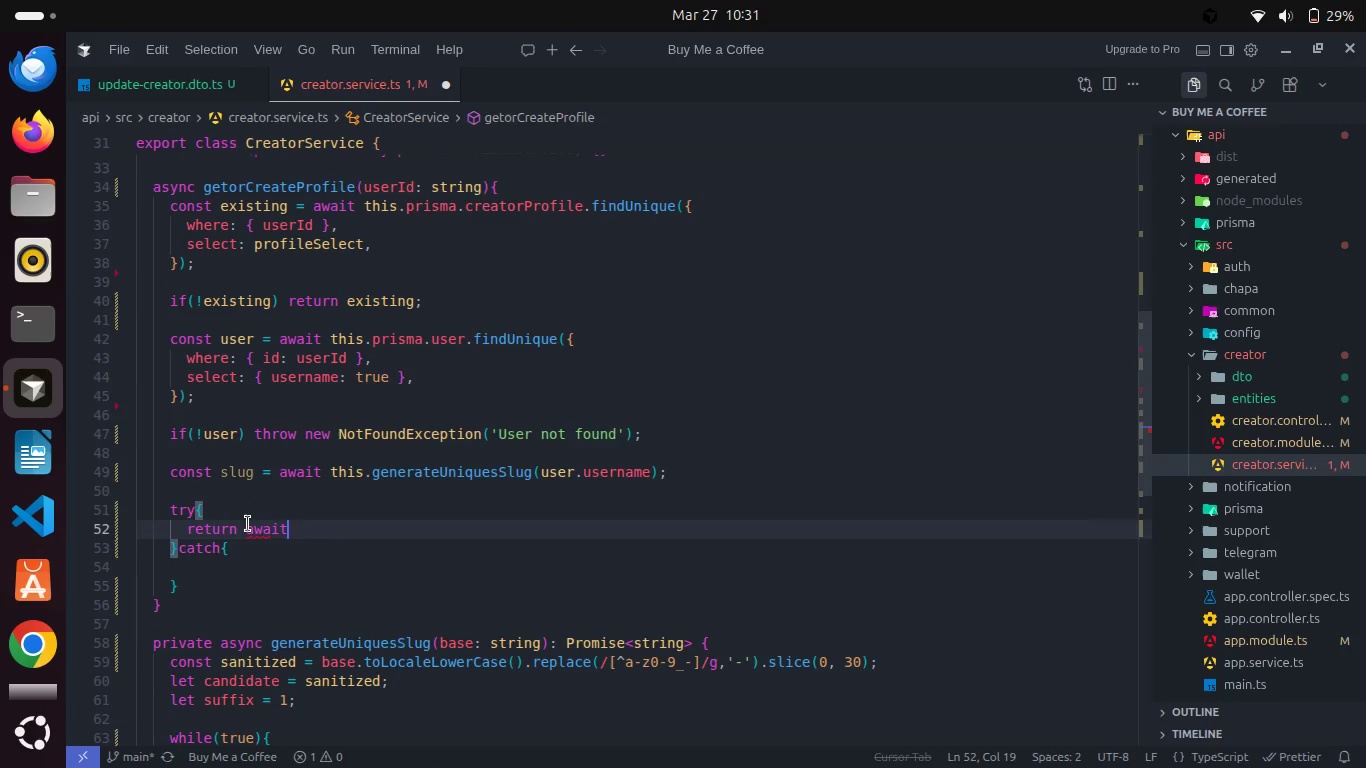 
type( this.pr)
 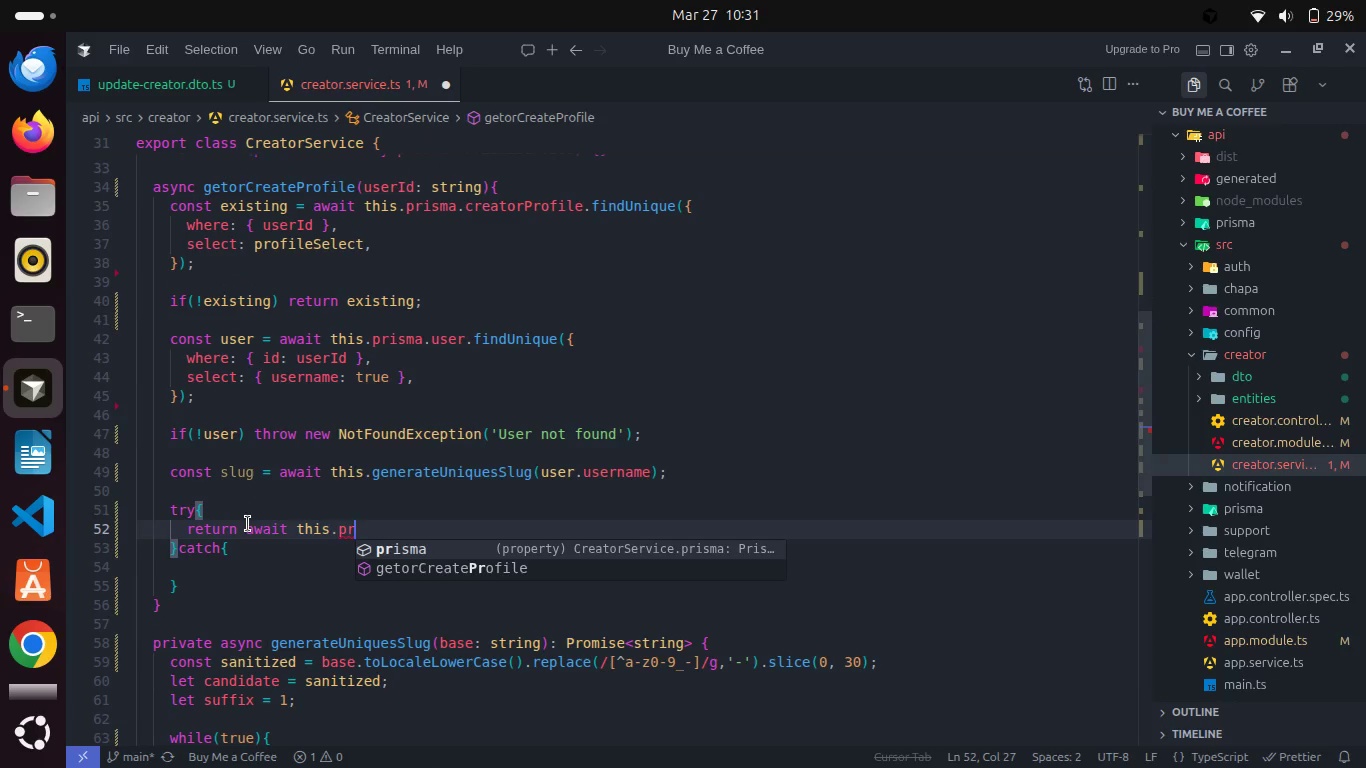 
key(Enter)
 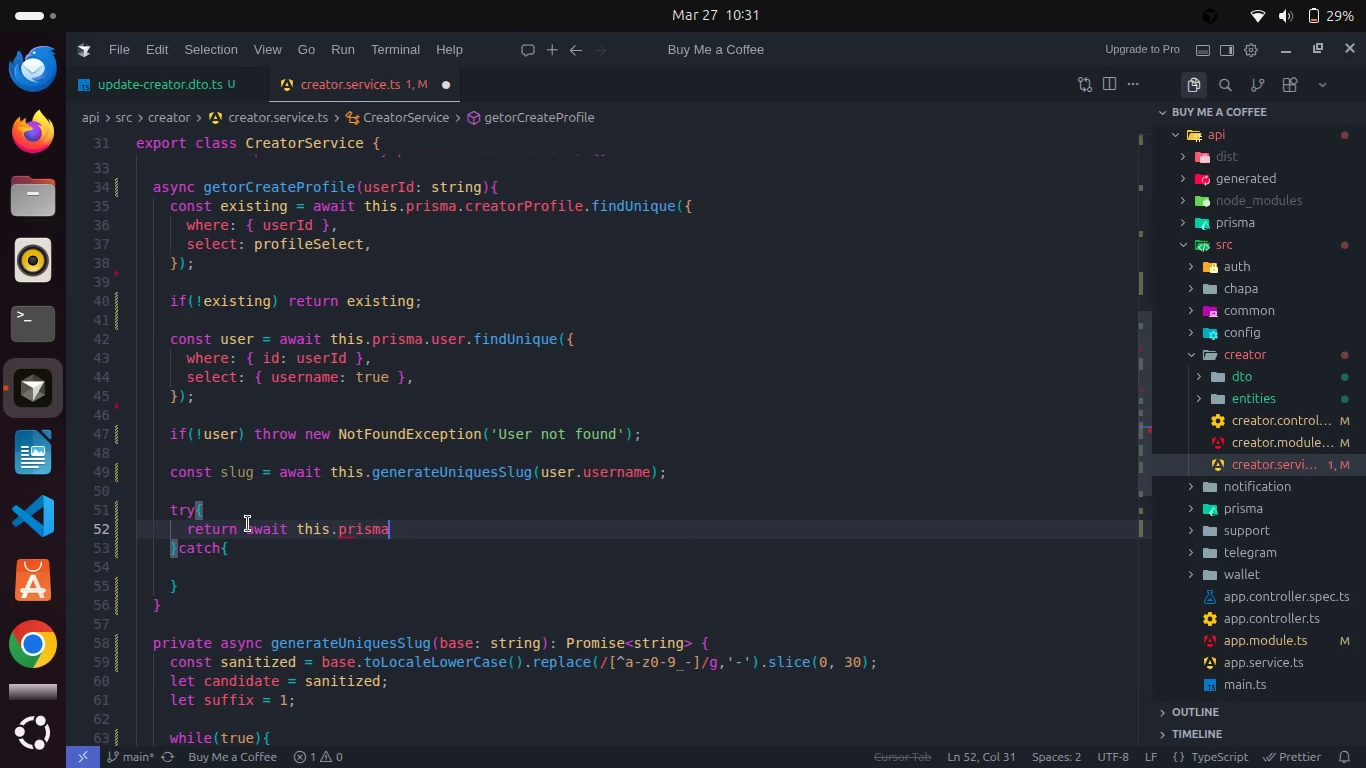 
type(.creP)
 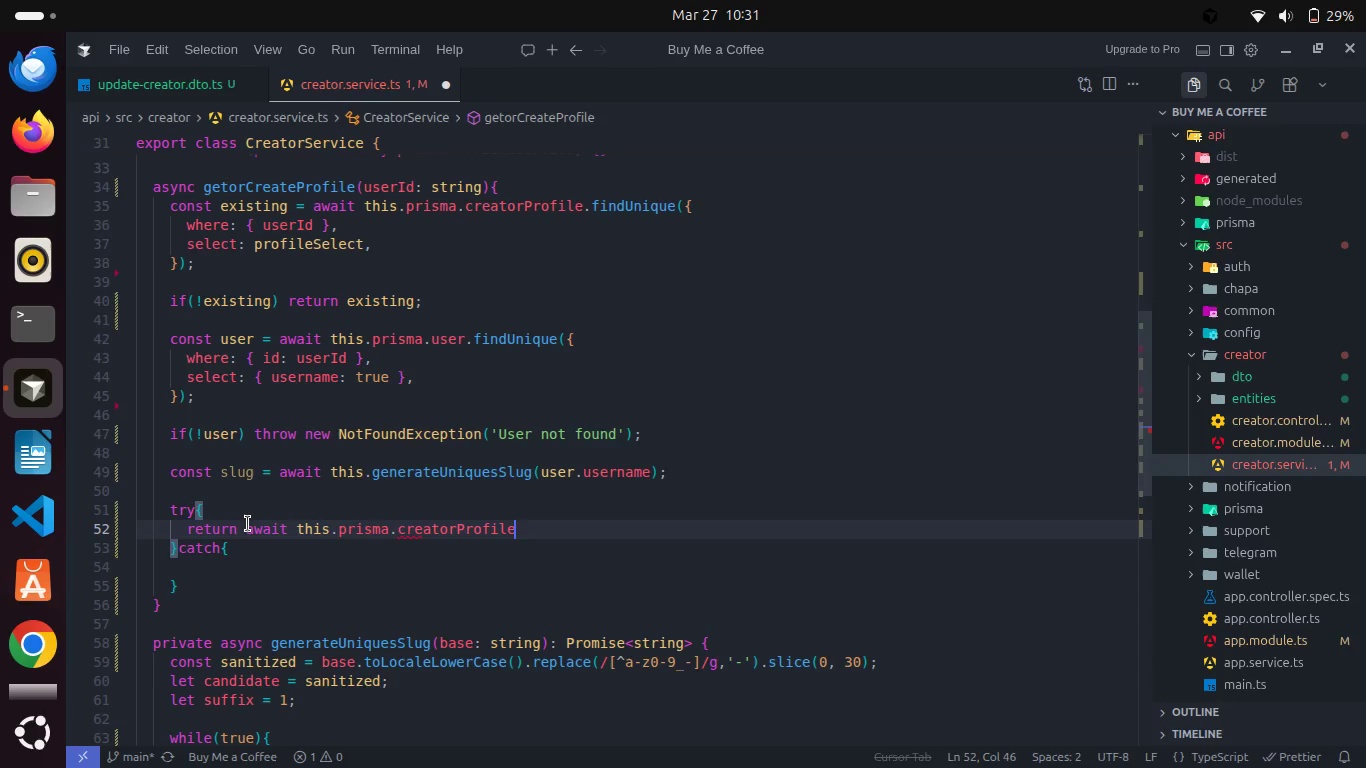 
 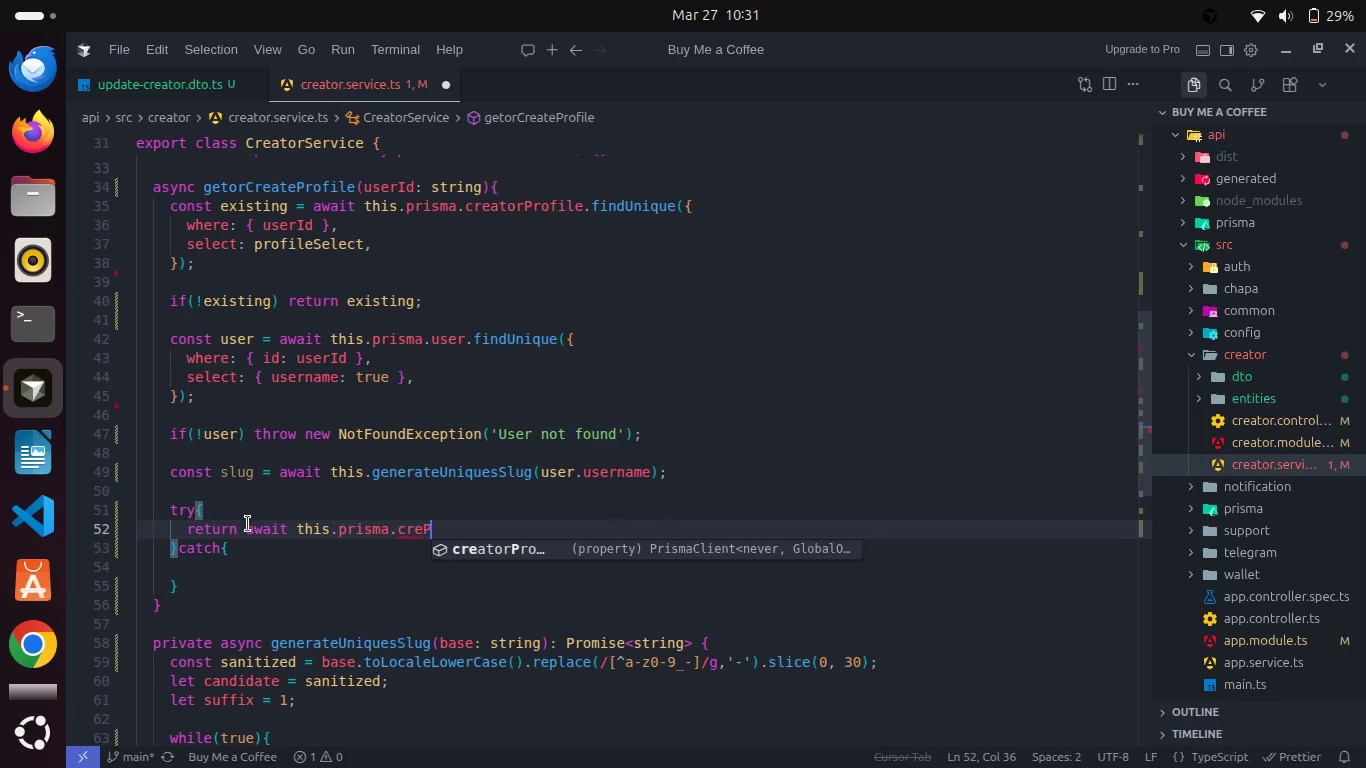 
key(Enter)
 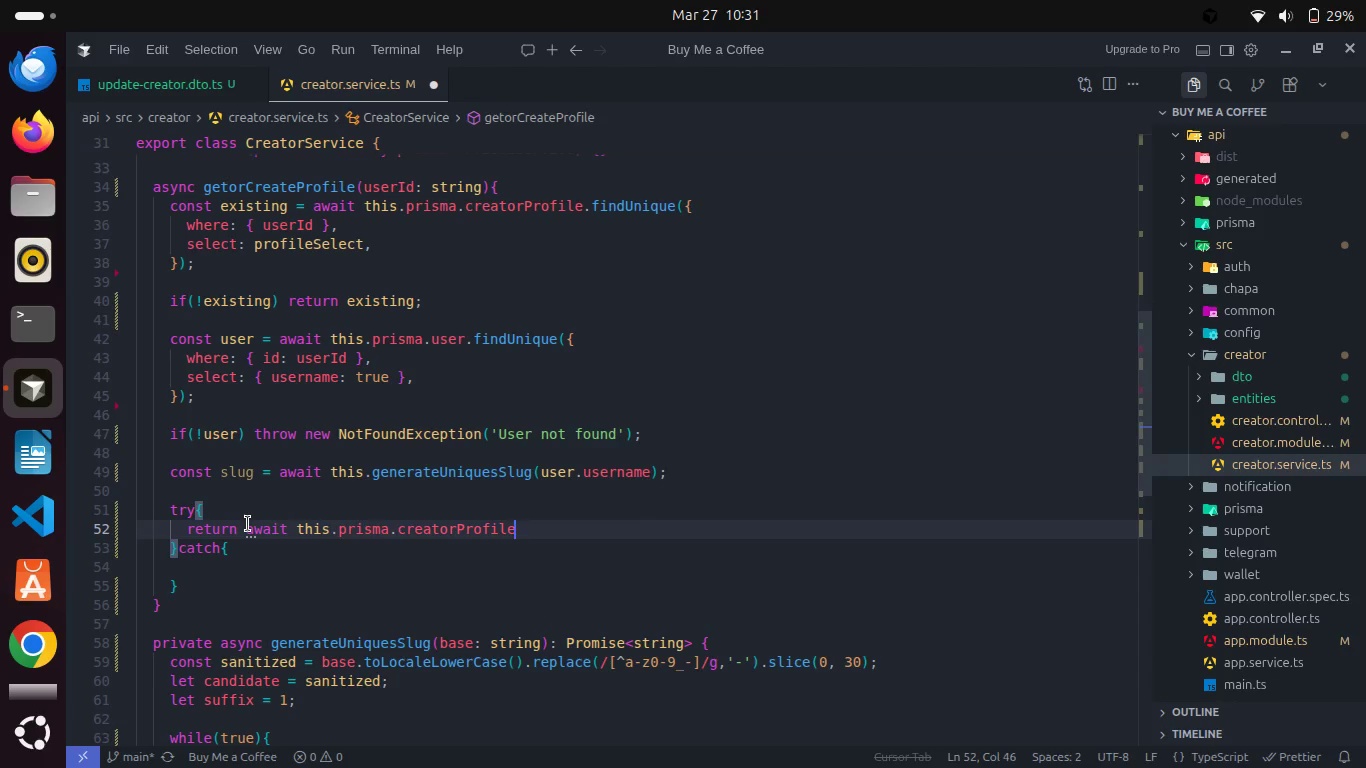 
key(Period)
 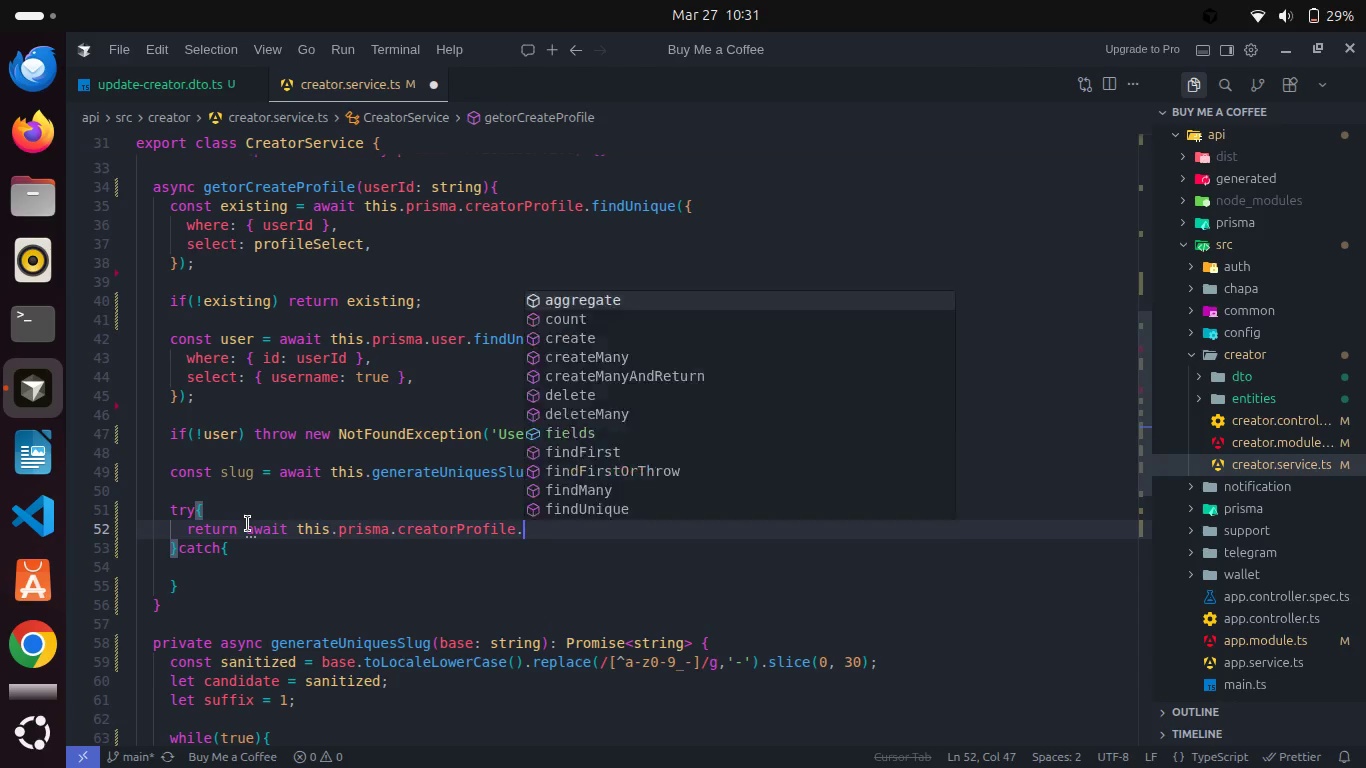 
key(C)
 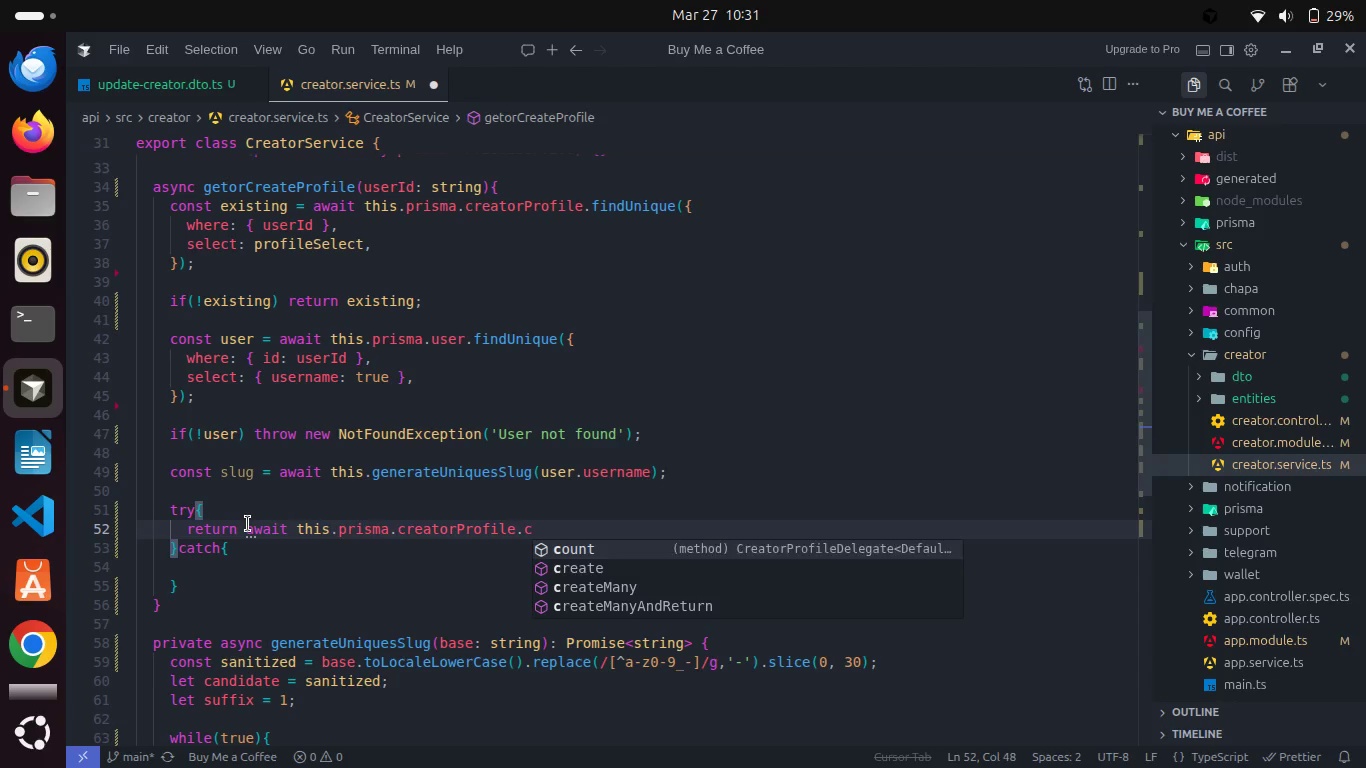 
key(Enter)
 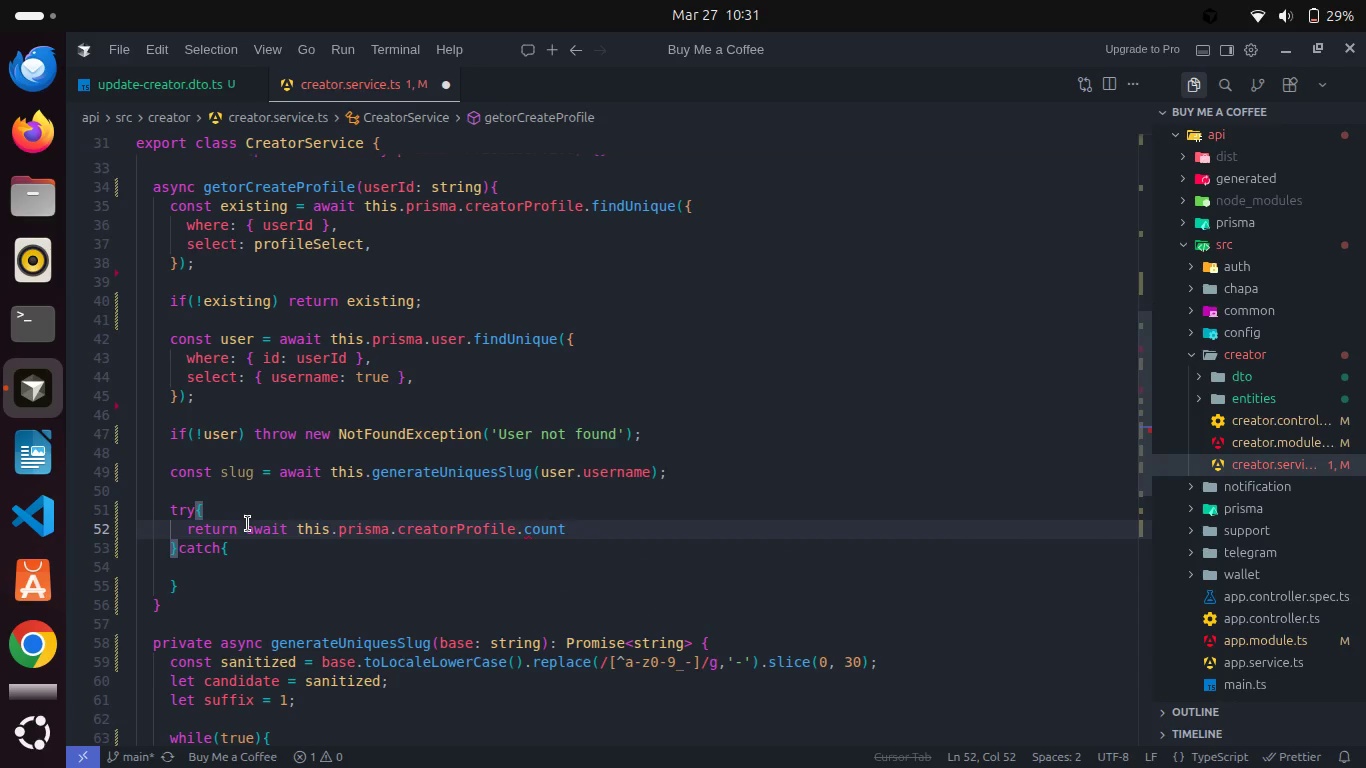 
key(Control+ControlLeft)
 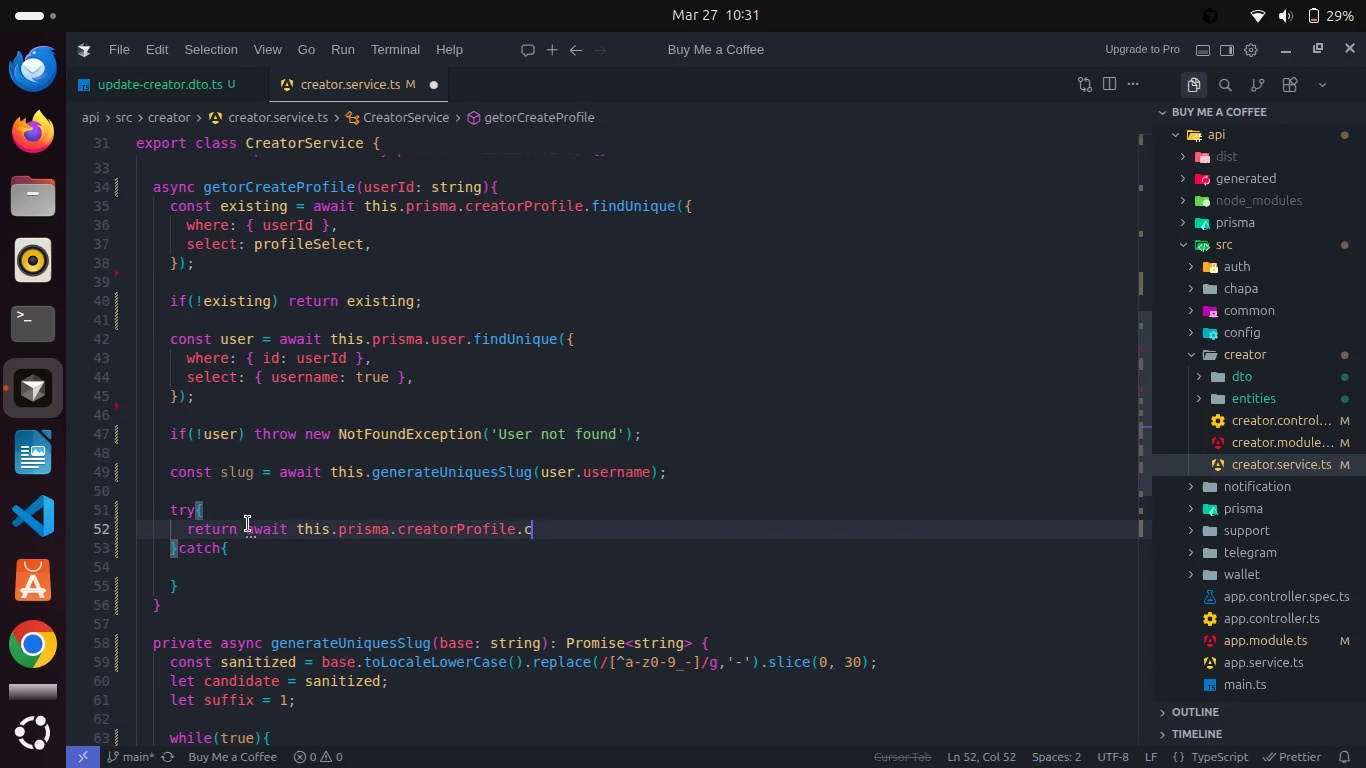 
key(Control+Z)
 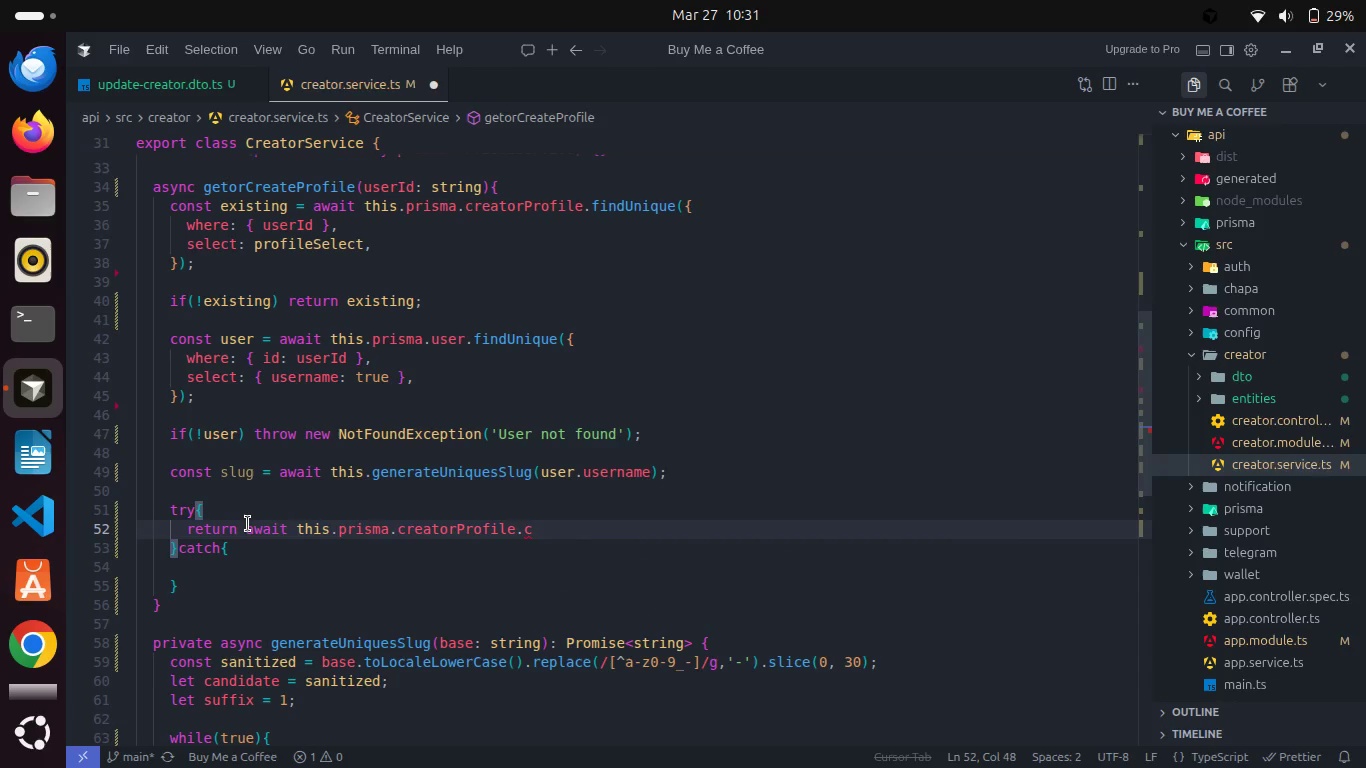 
type(re)
 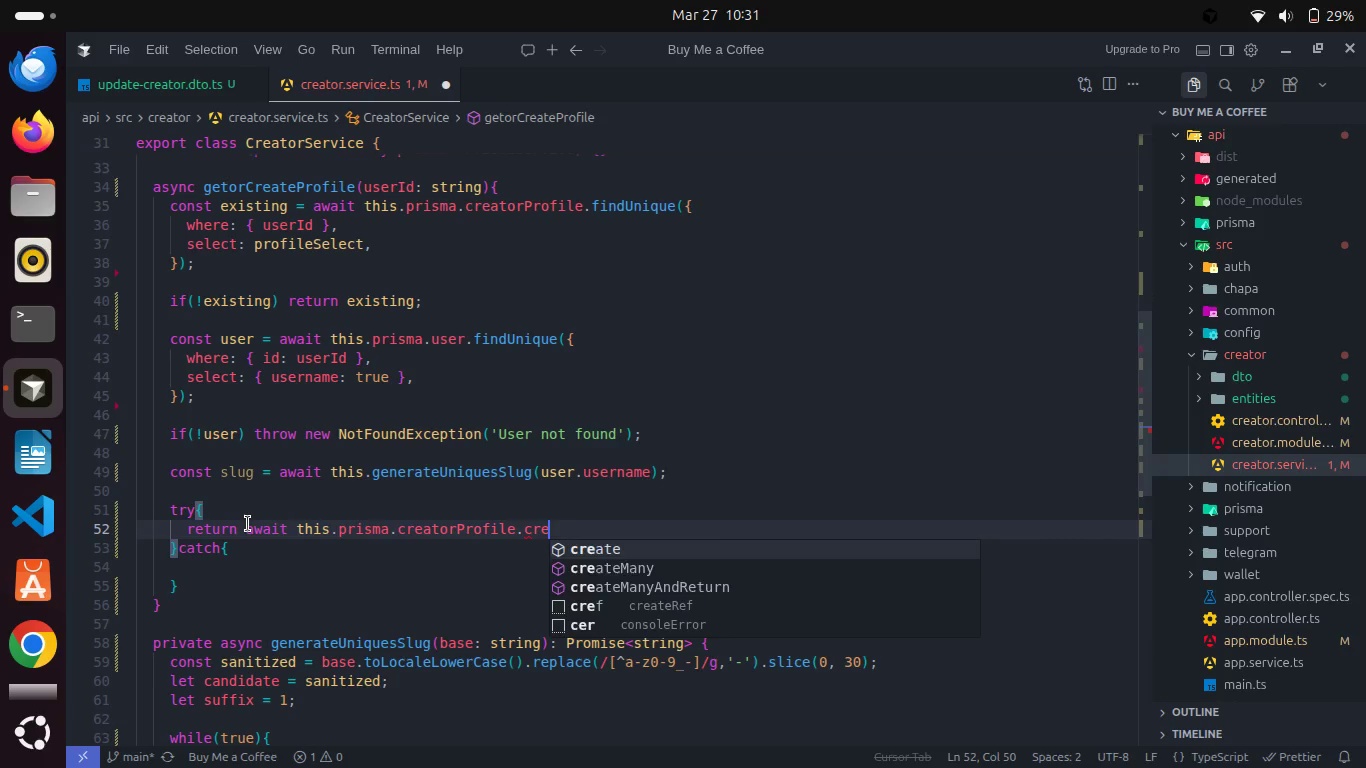 
key(Enter)
 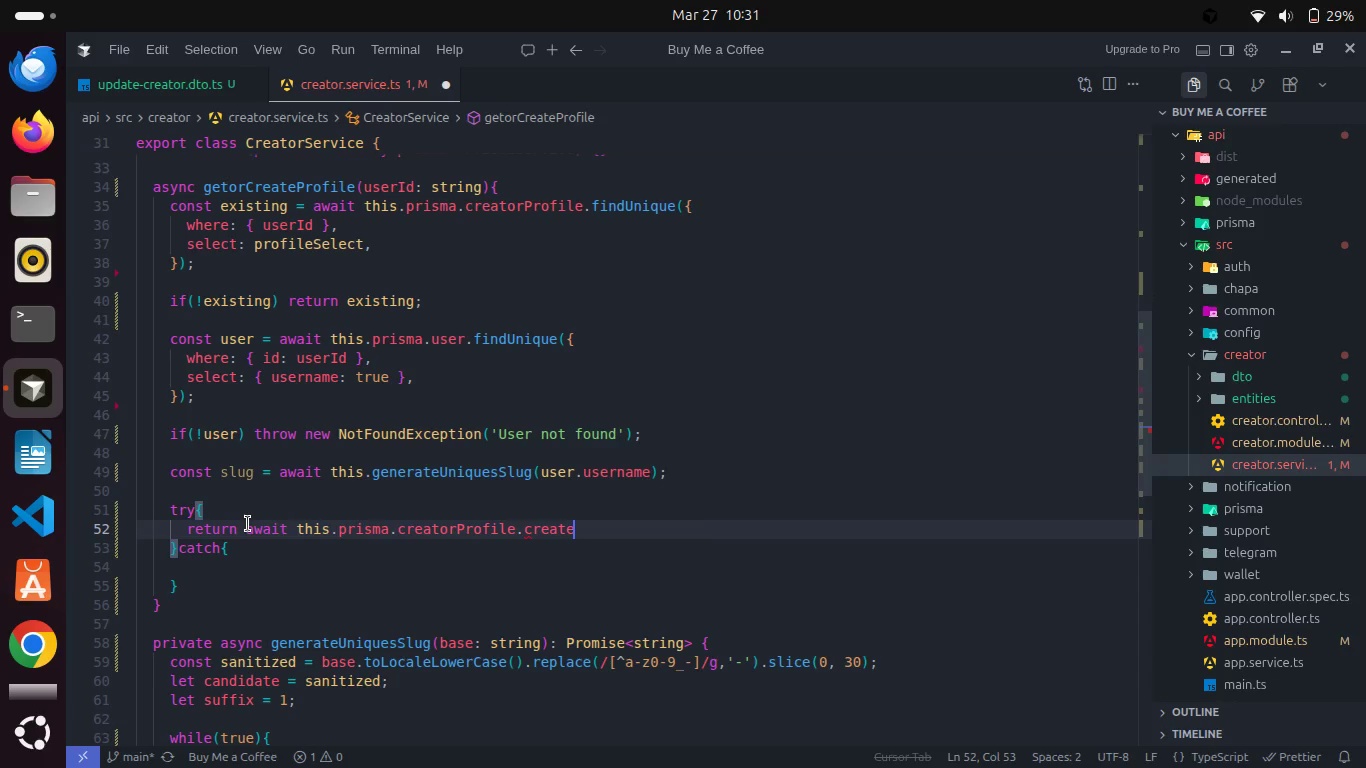 
key(Shift+9)
 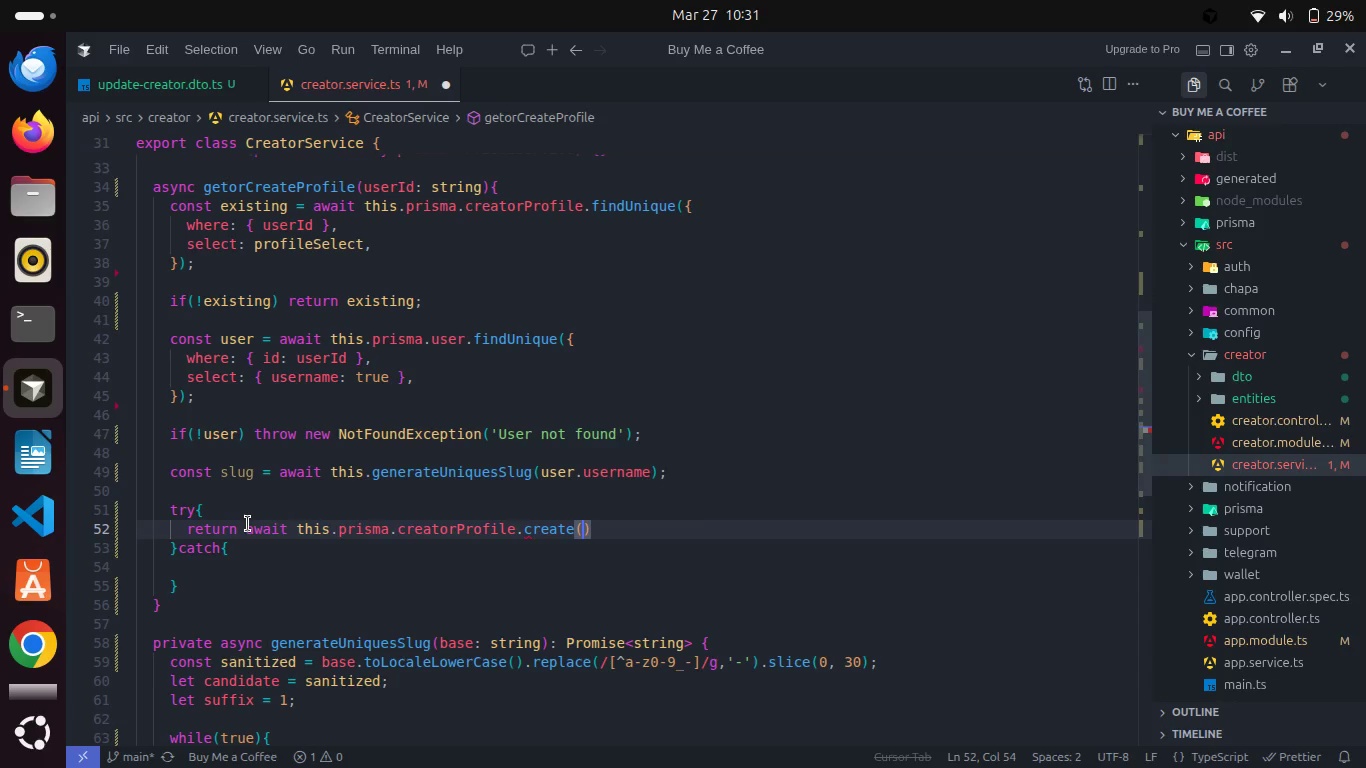 
key(Shift+ShiftRight)
 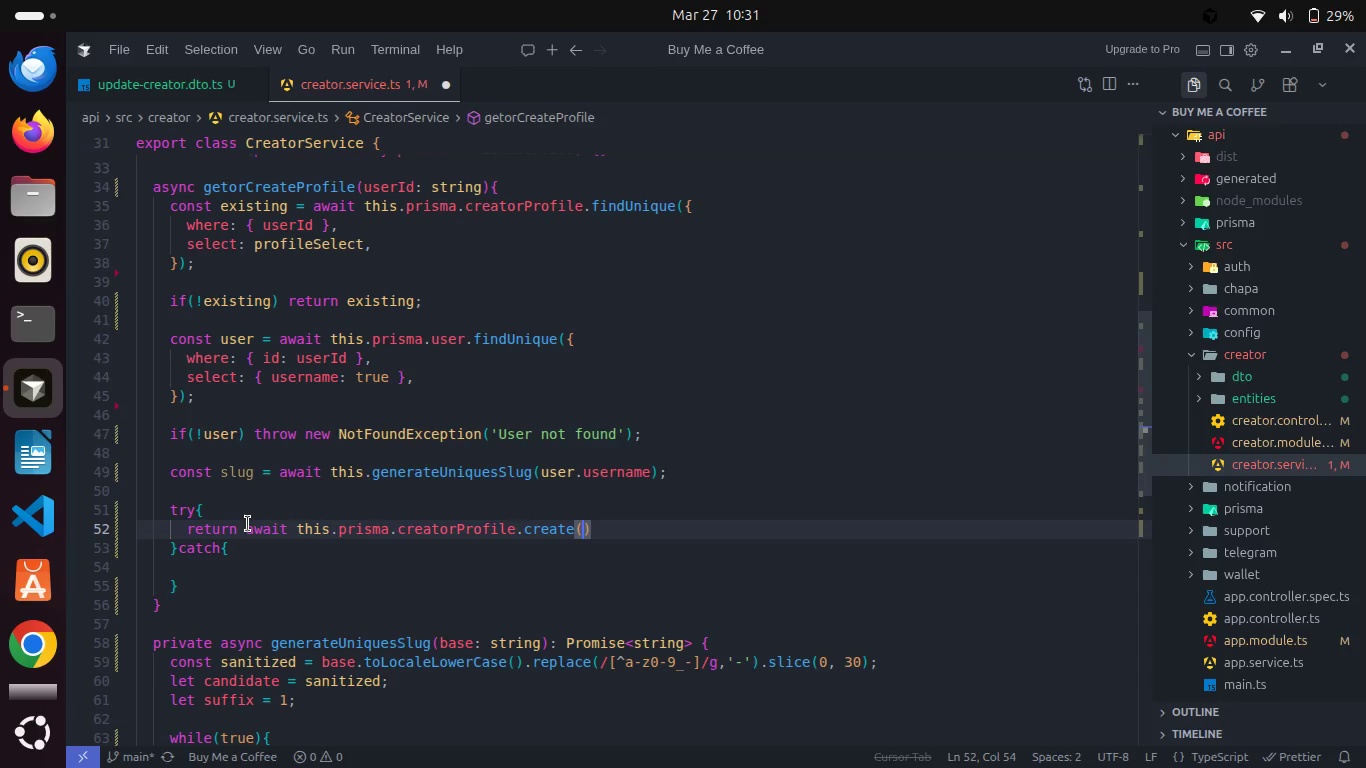 
key(Shift+BracketLeft)
 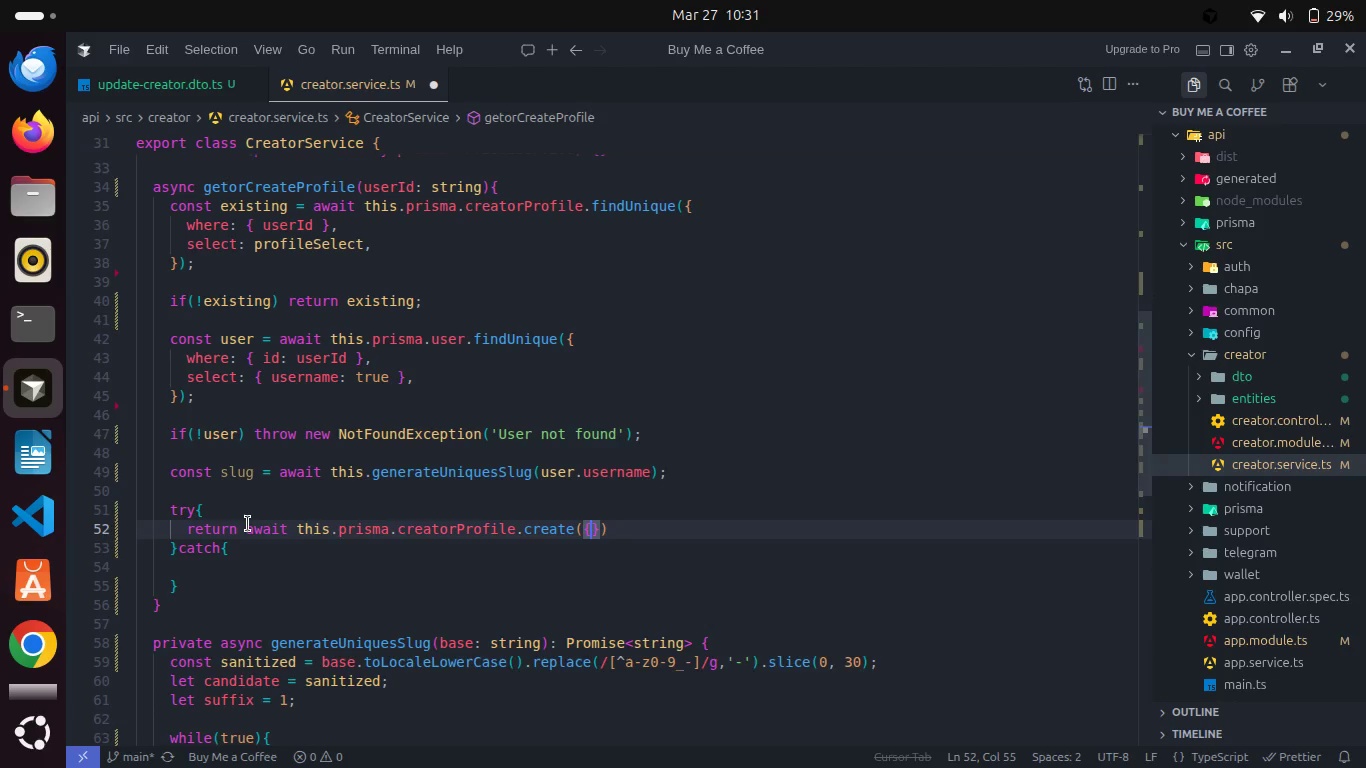 
key(Enter)
 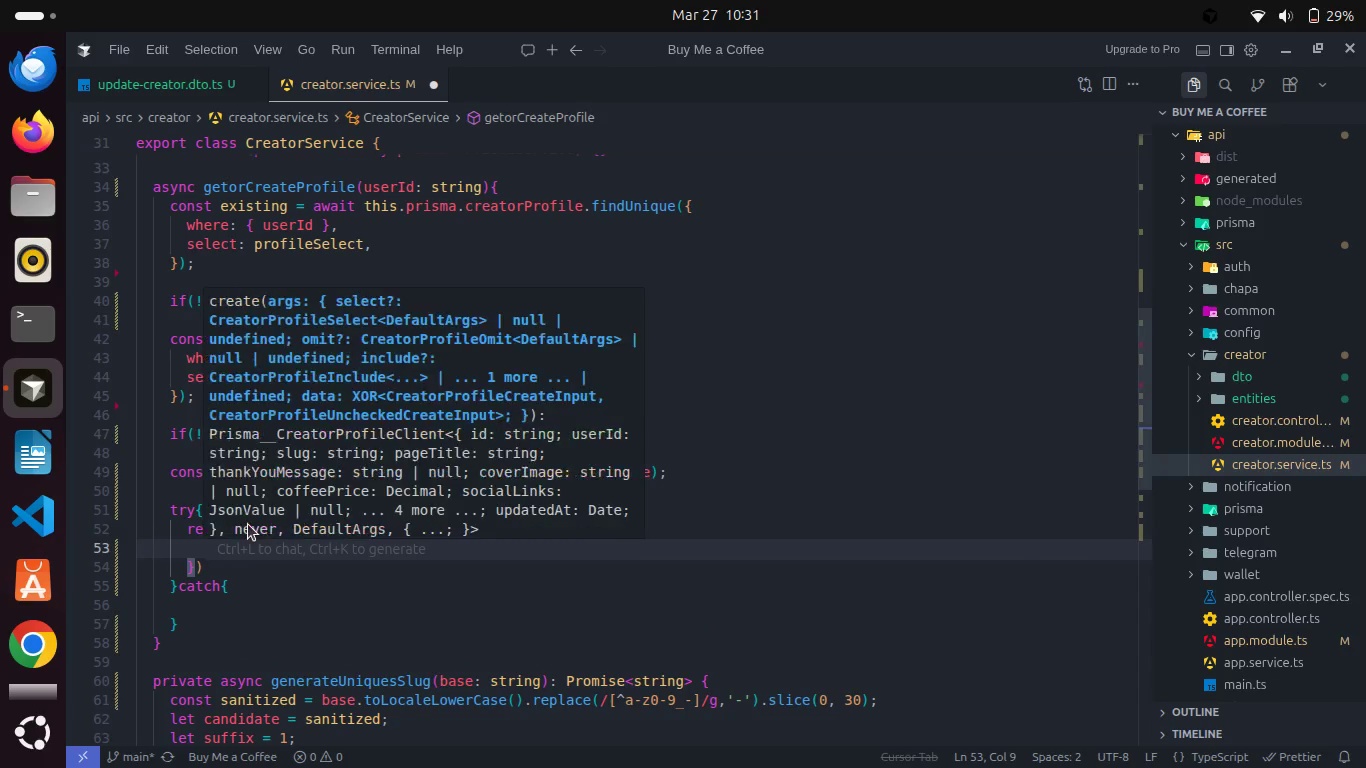 
type(dt)
 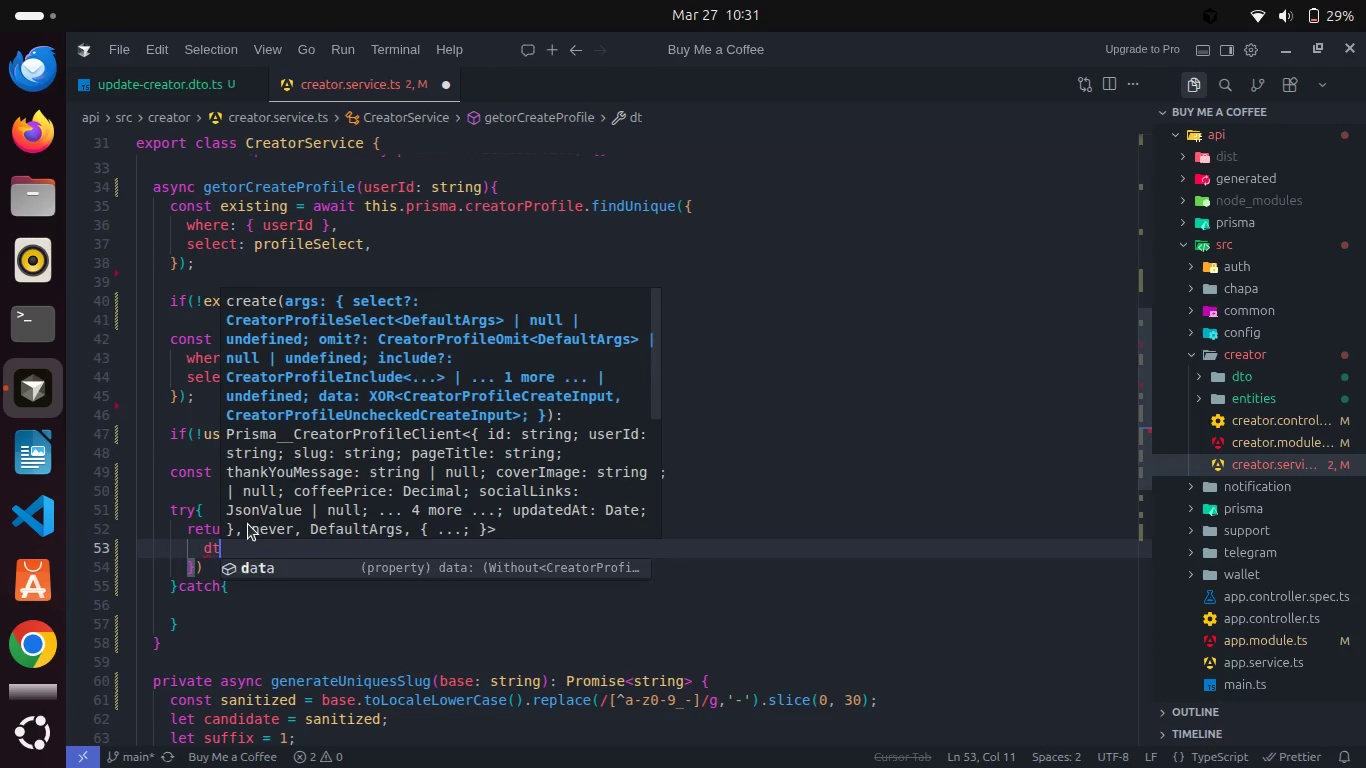 
key(Enter)
 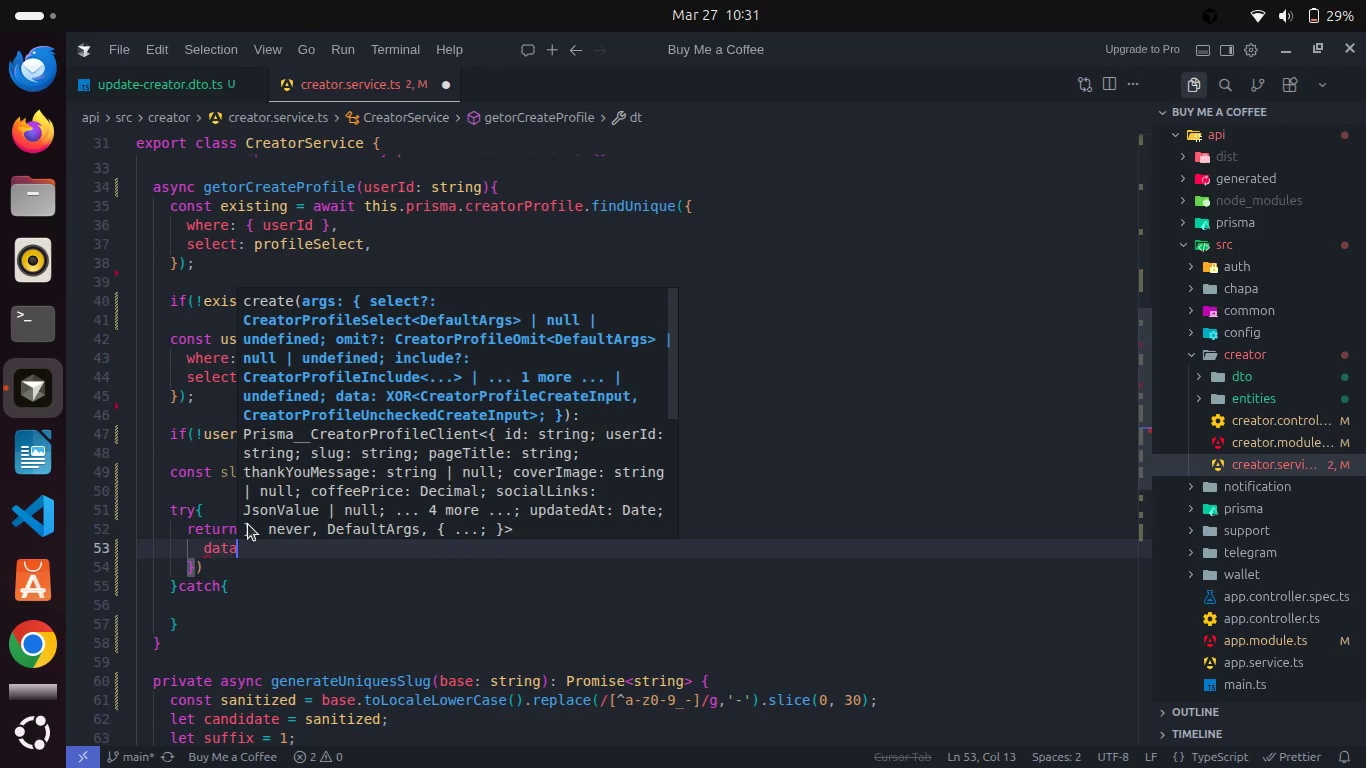 
type(: { userI)
 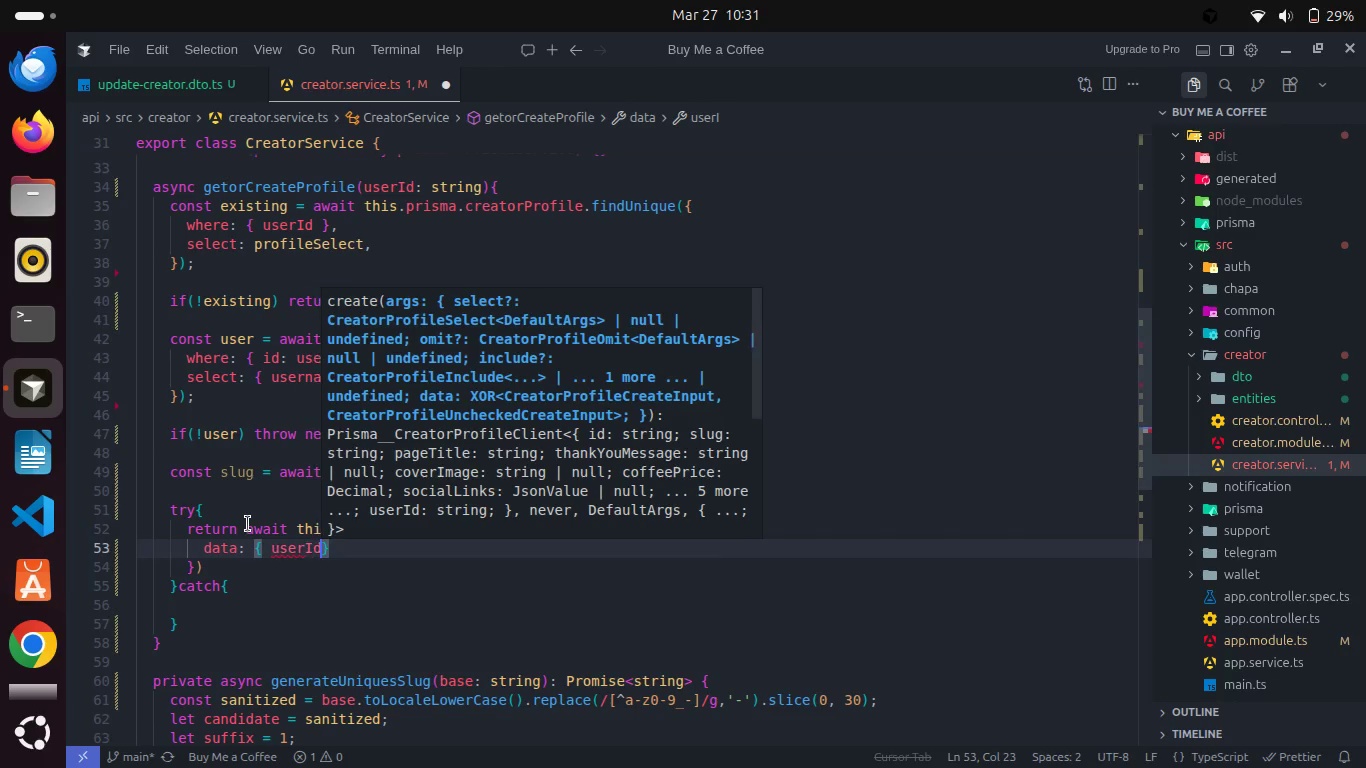 
 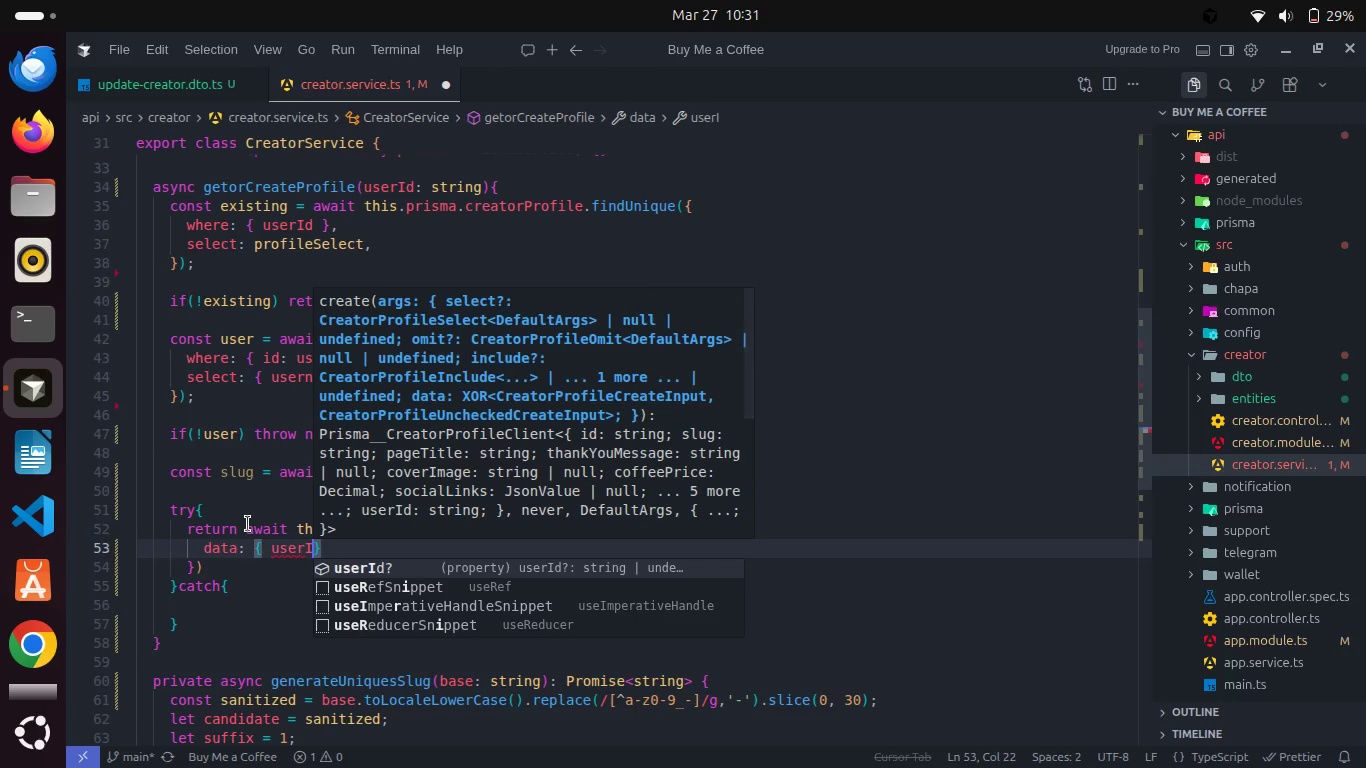 
key(Enter)
 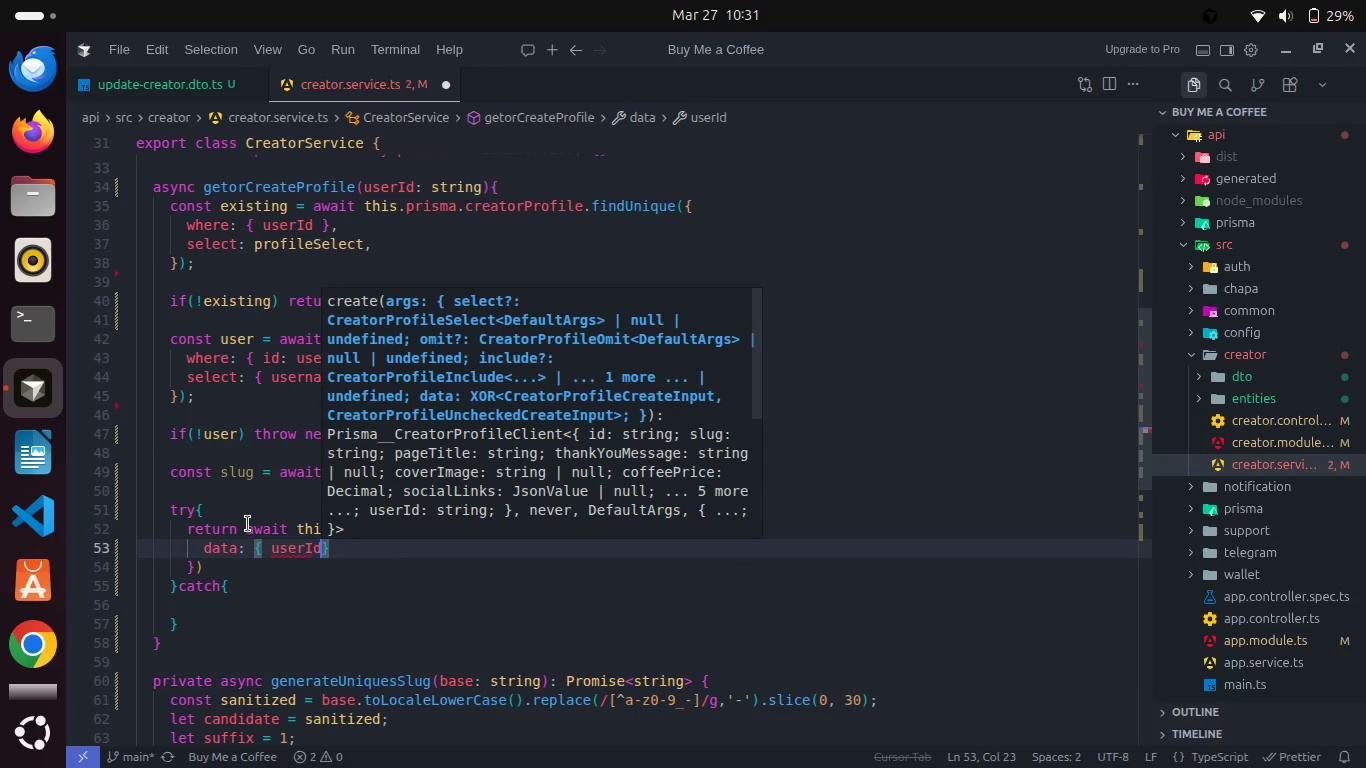 
type(, slo)
key(Backspace)
type(u)
 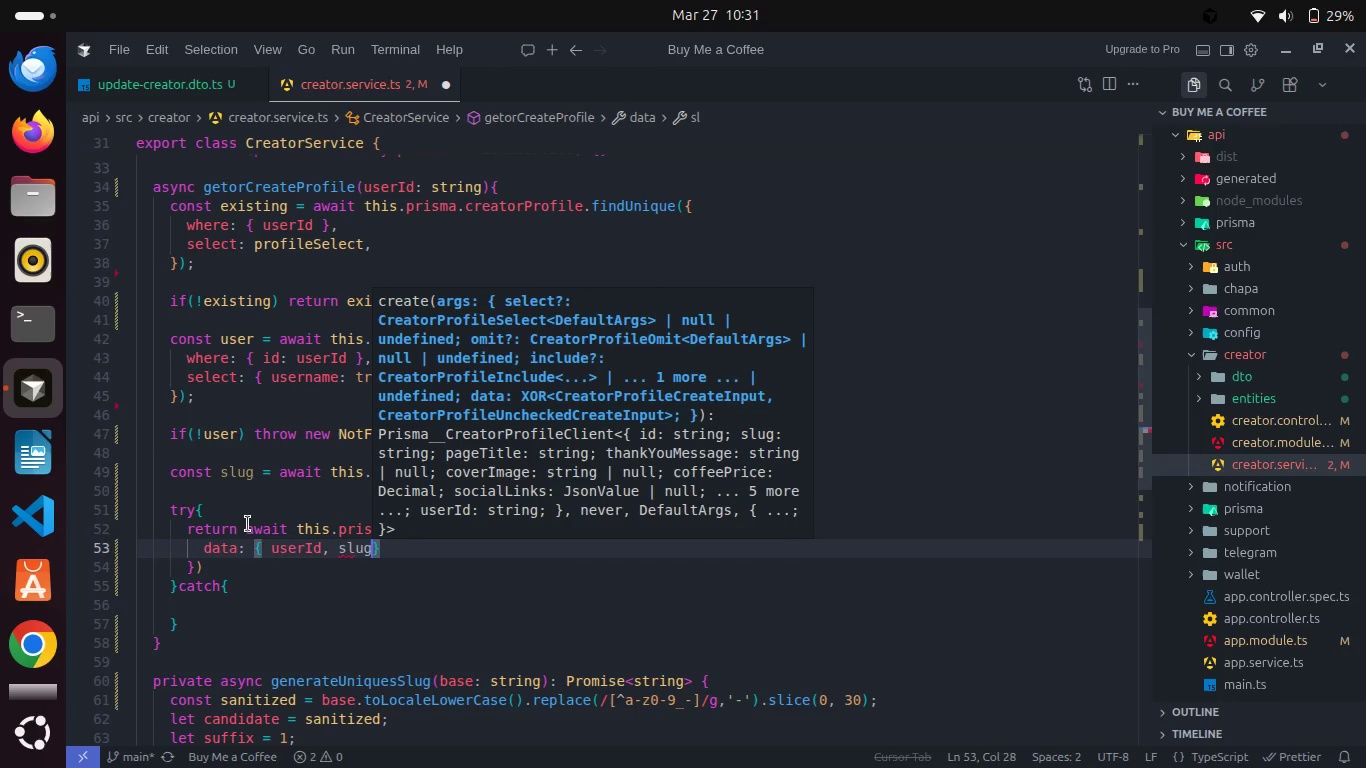 
key(Enter)
 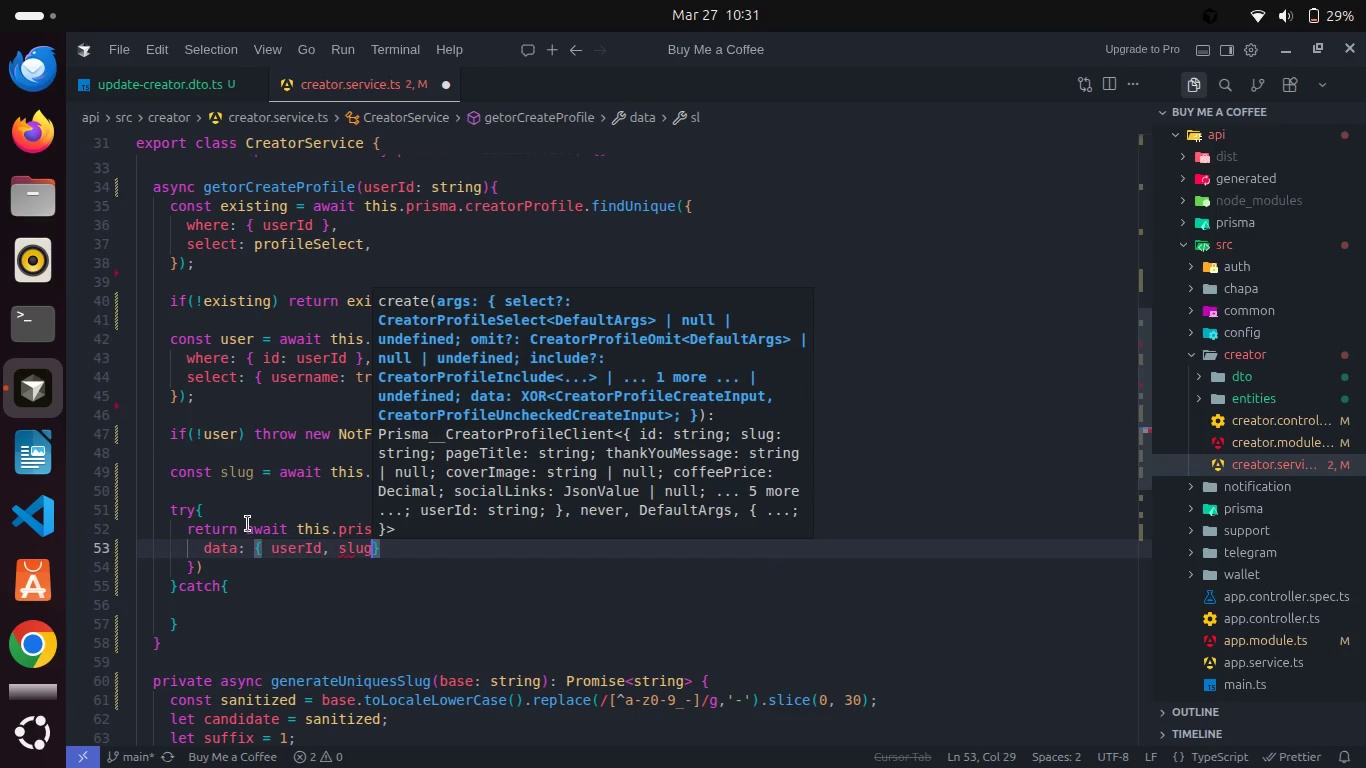 
key(Space)
 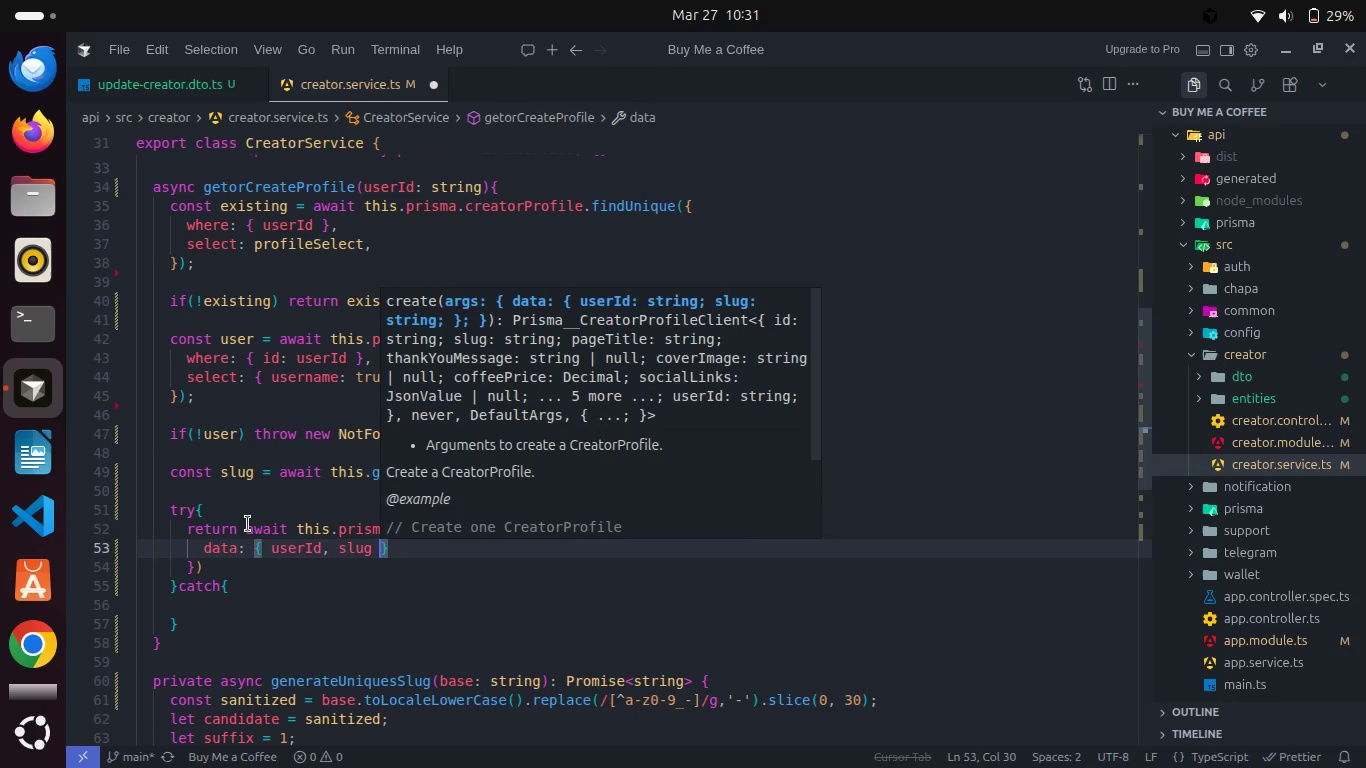 
key(ArrowRight)
 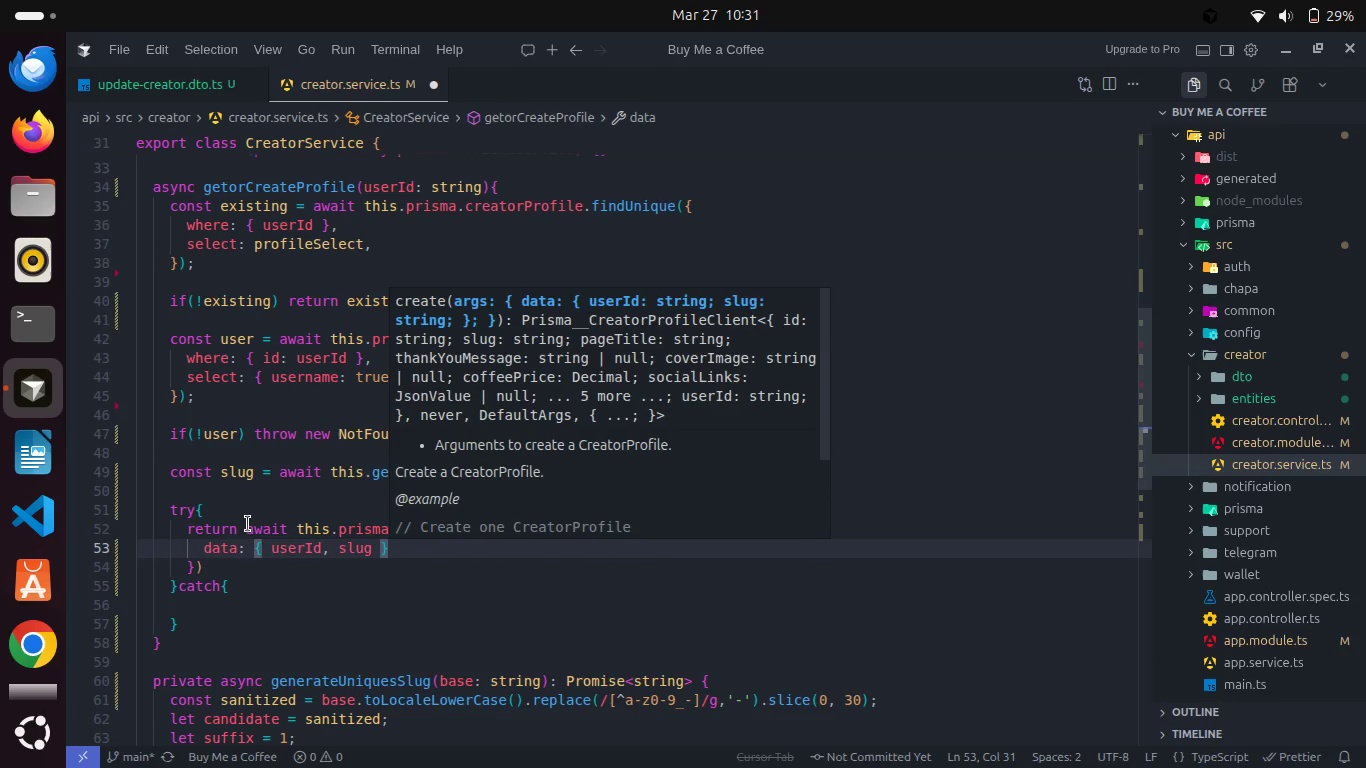 
key(Comma)
 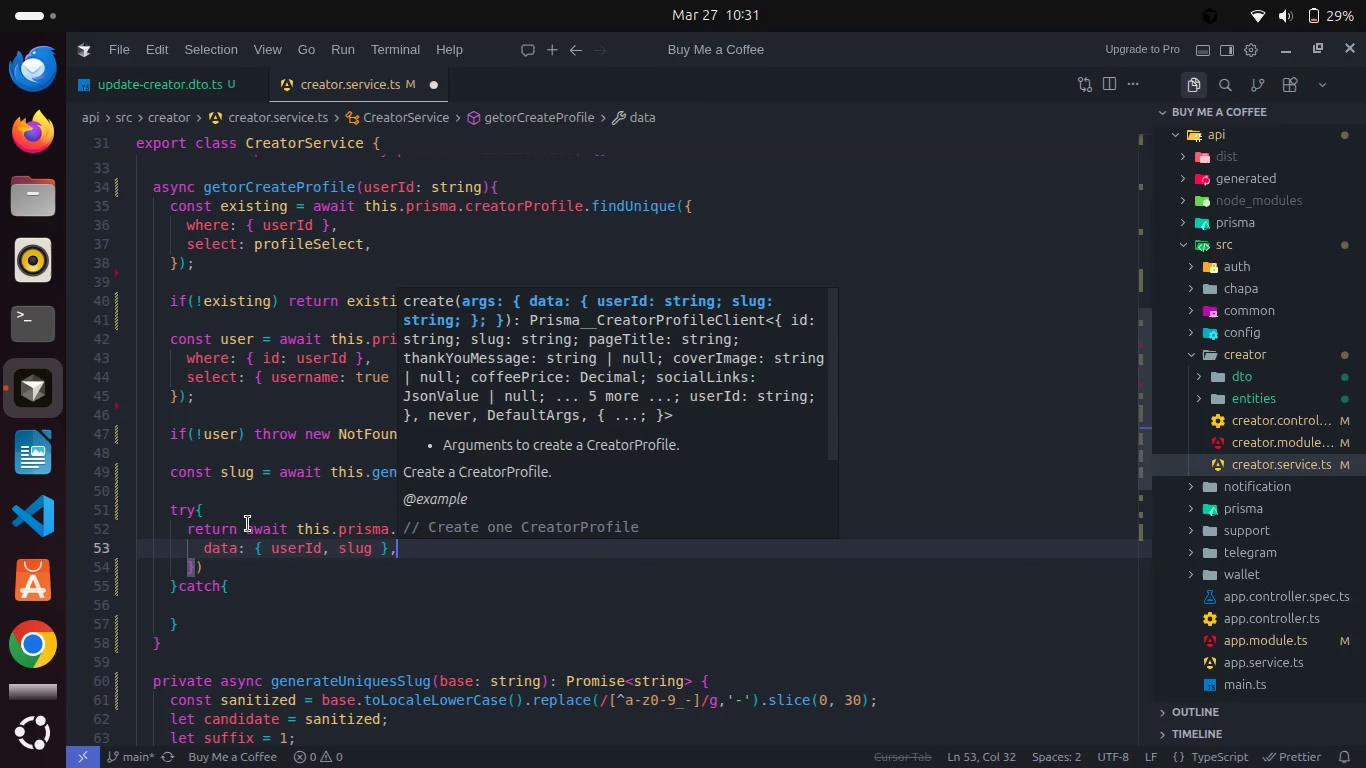 
key(Enter)
 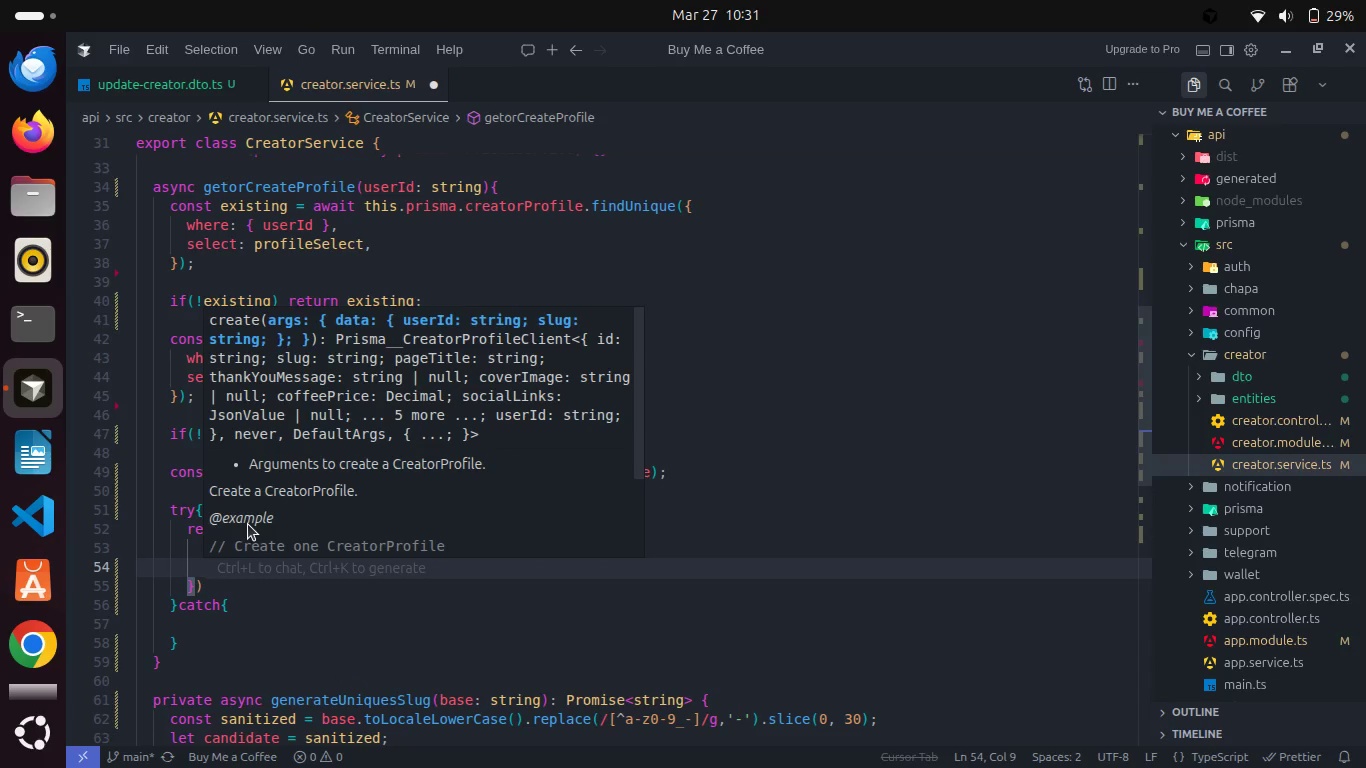 
type(sle)
 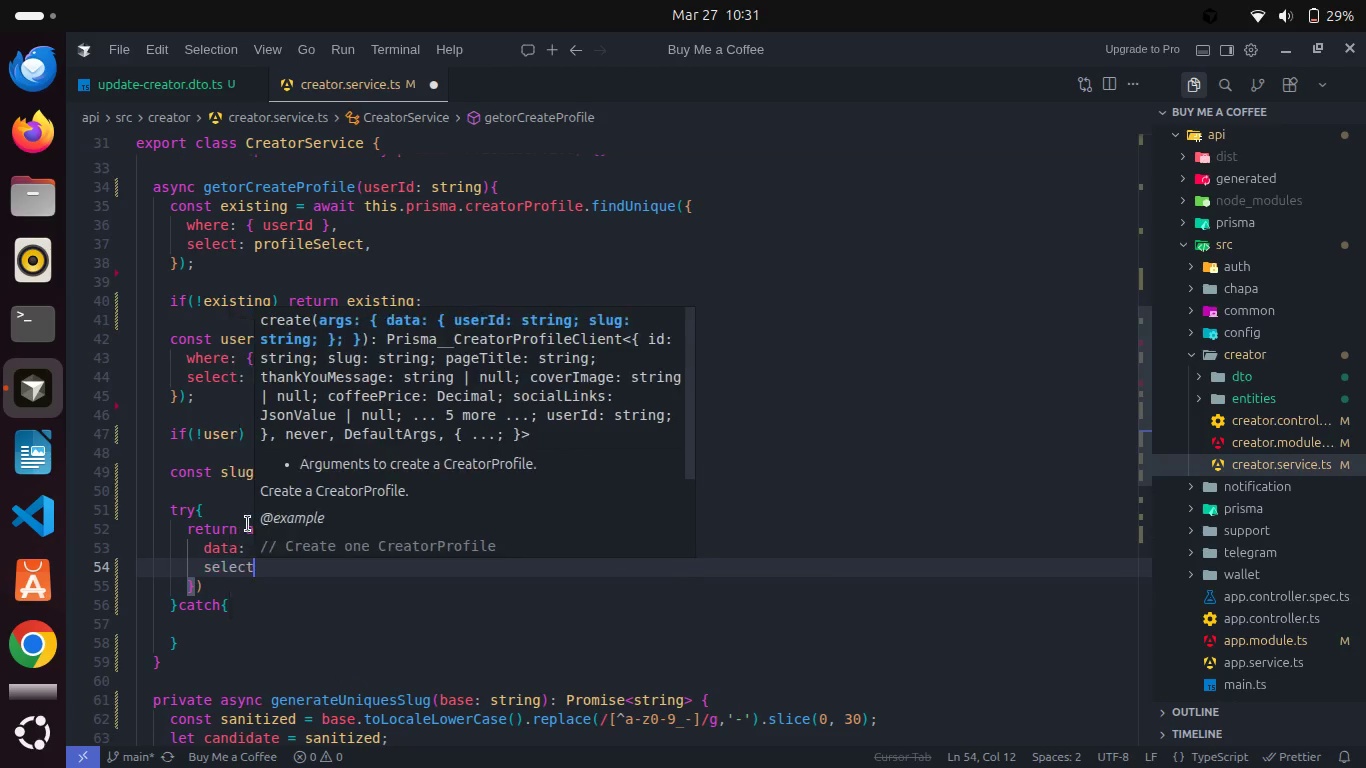 
key(Enter)
 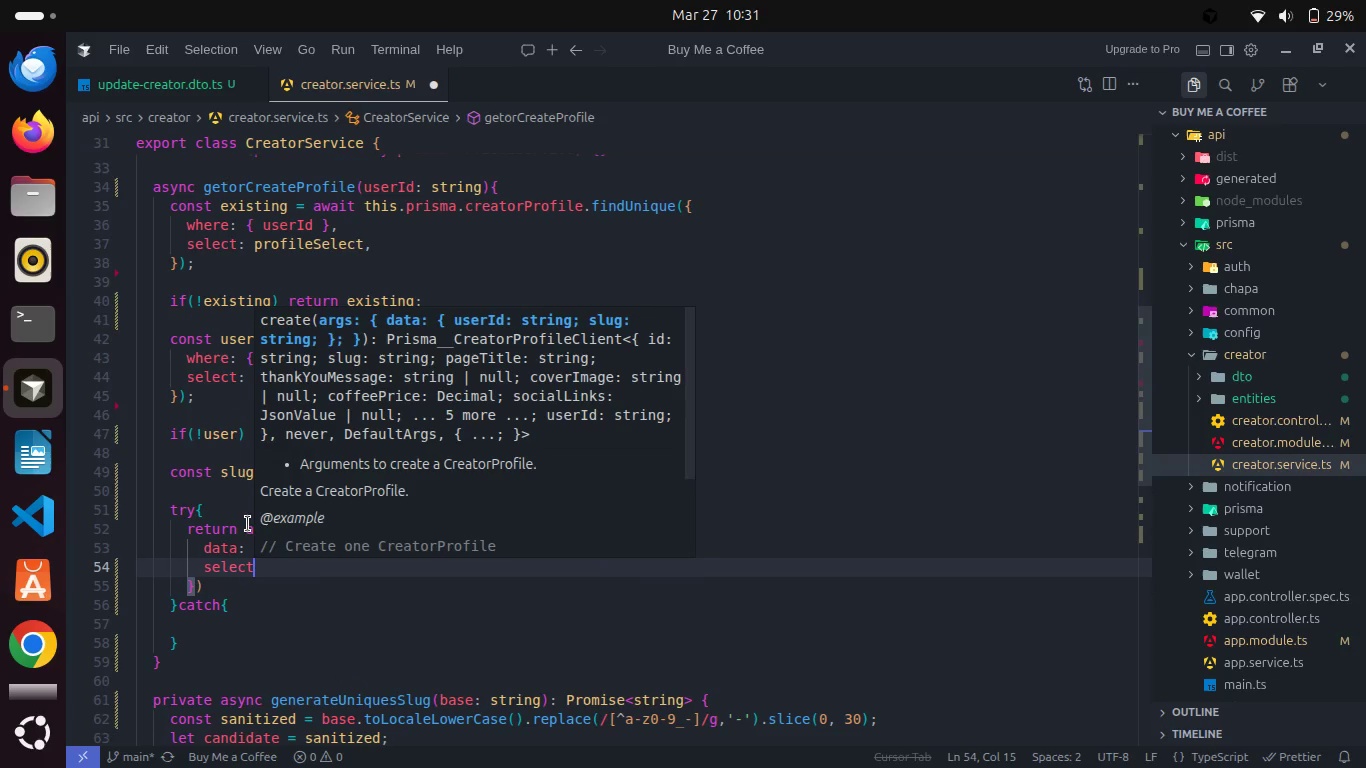 
type(: {)
key(Backspace)
type(pro)
 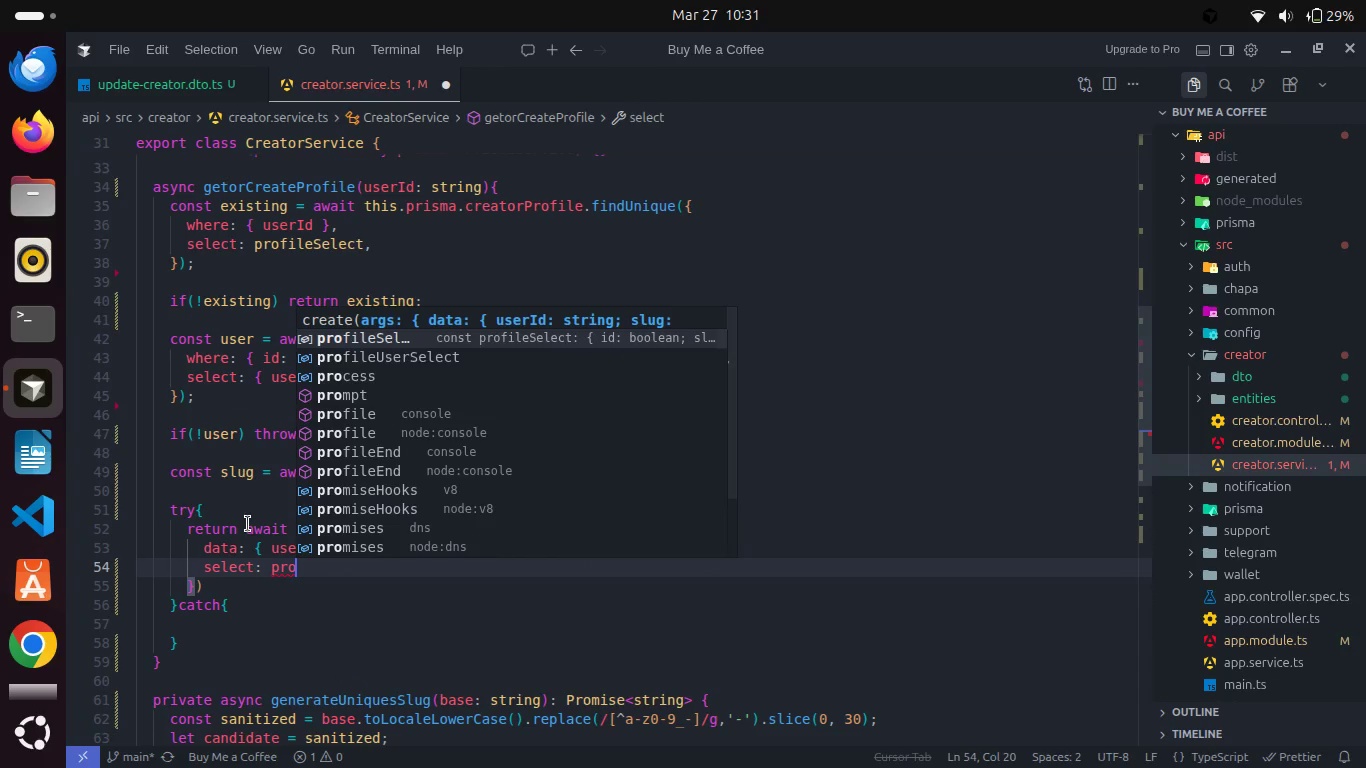 
key(Enter)
 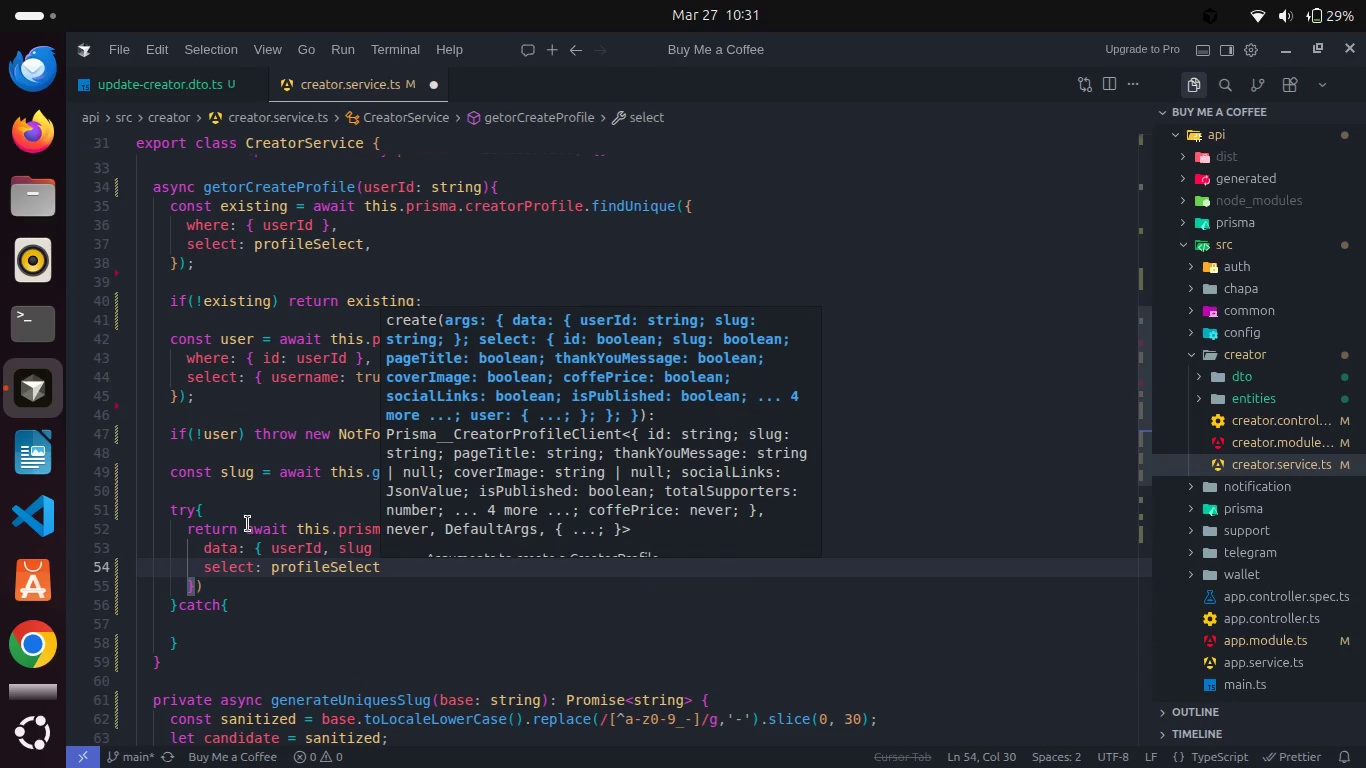 
key(Period)
 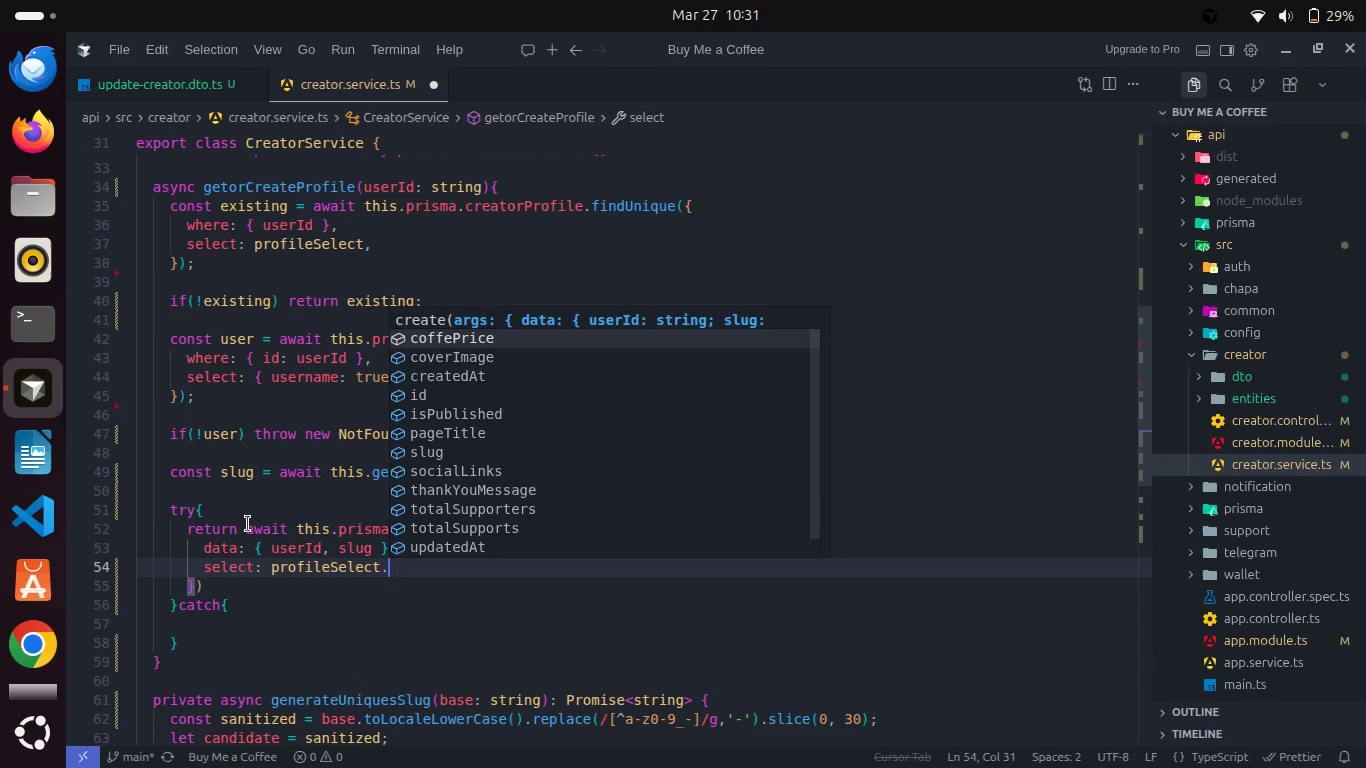 
key(Backspace)
 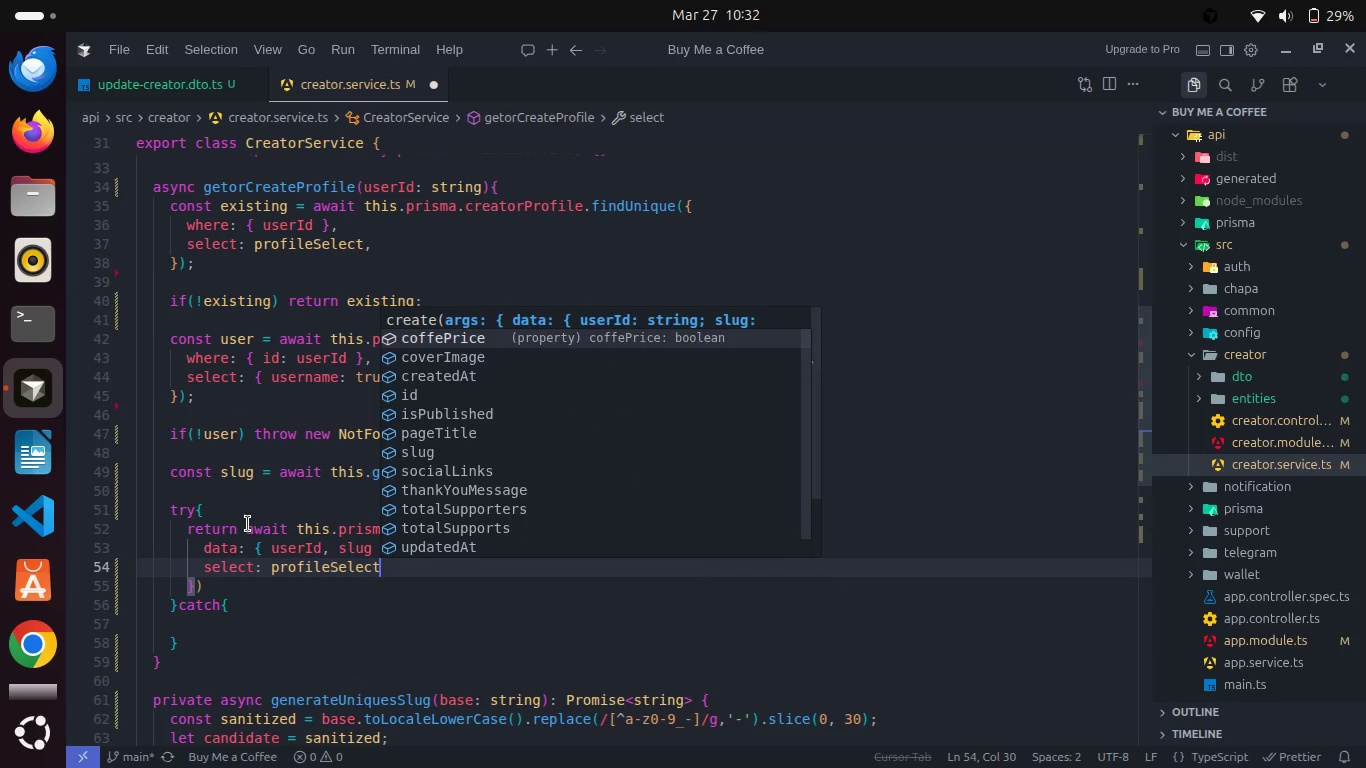 
key(Comma)
 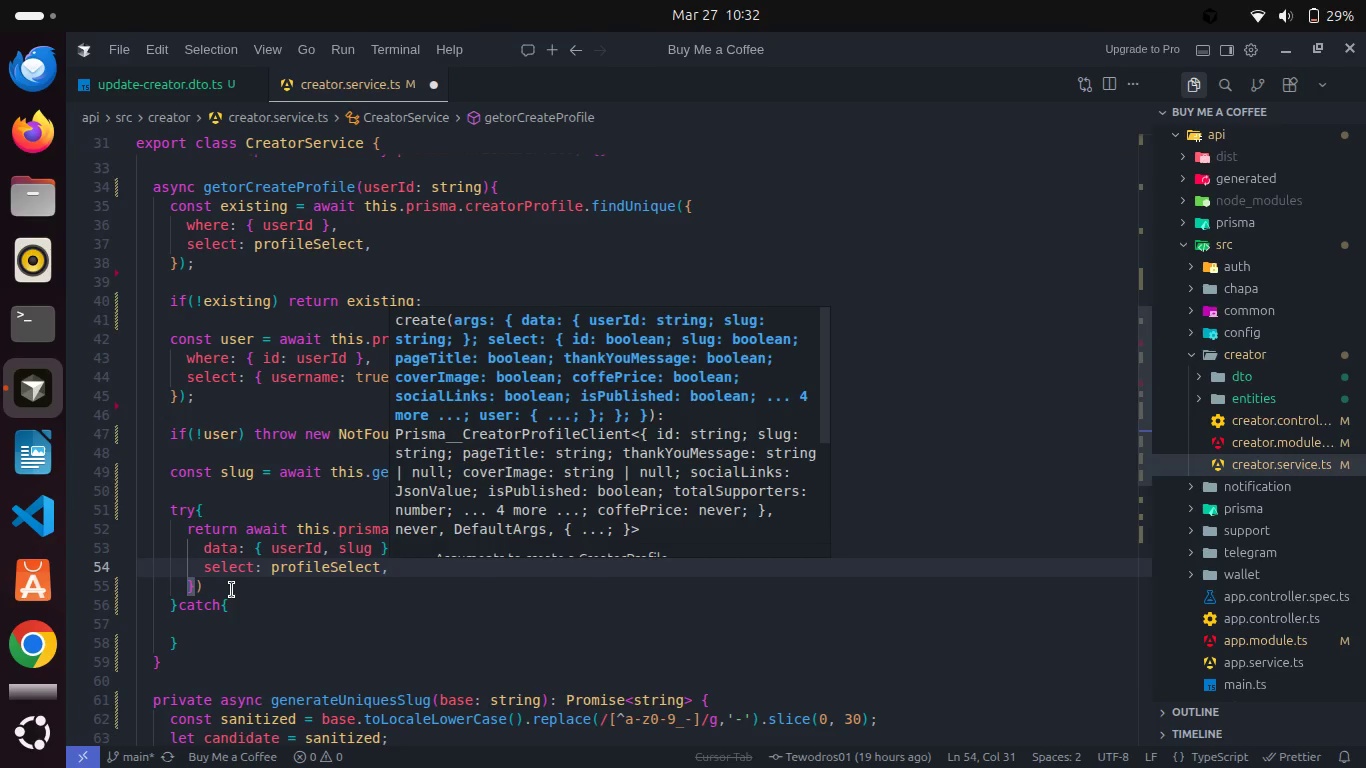 
left_click([232, 590])
 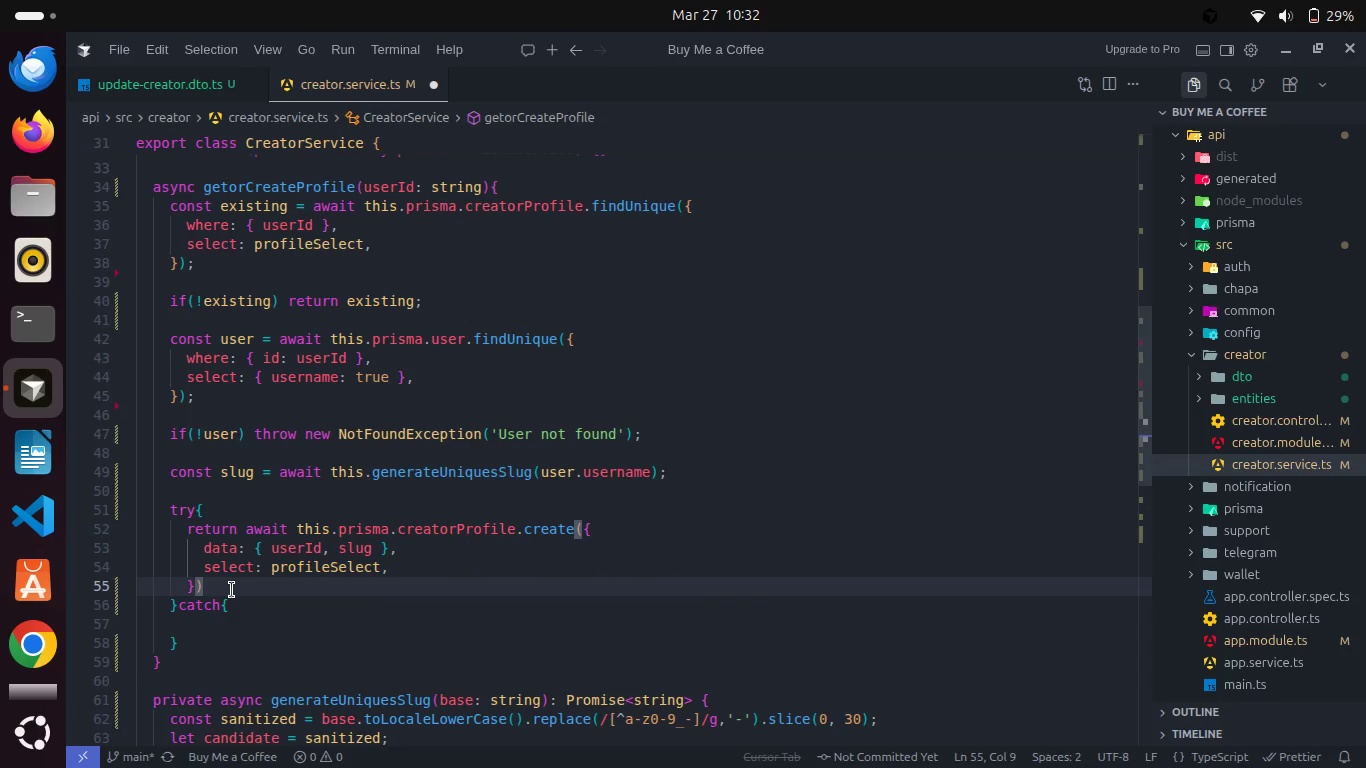 
key(Semicolon)
 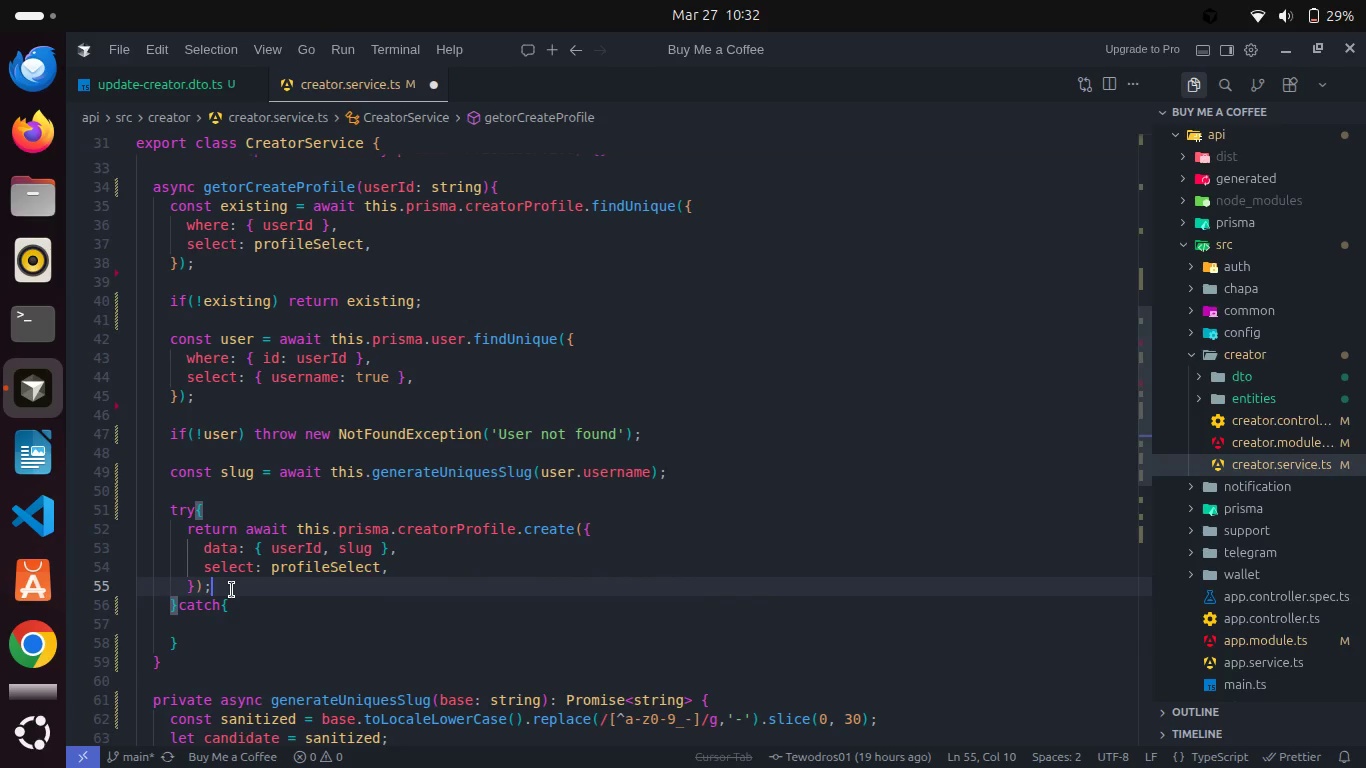 
key(Enter)
 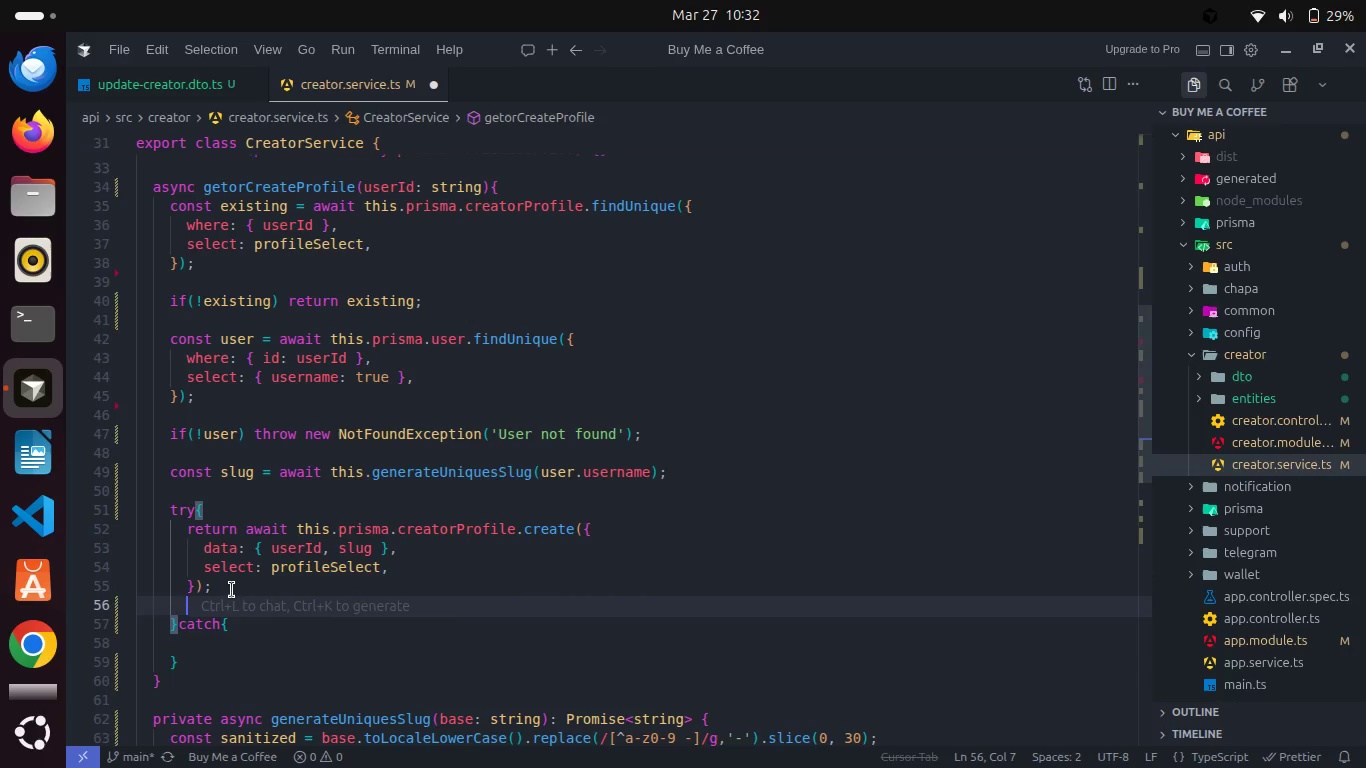 
key(Control+S)
 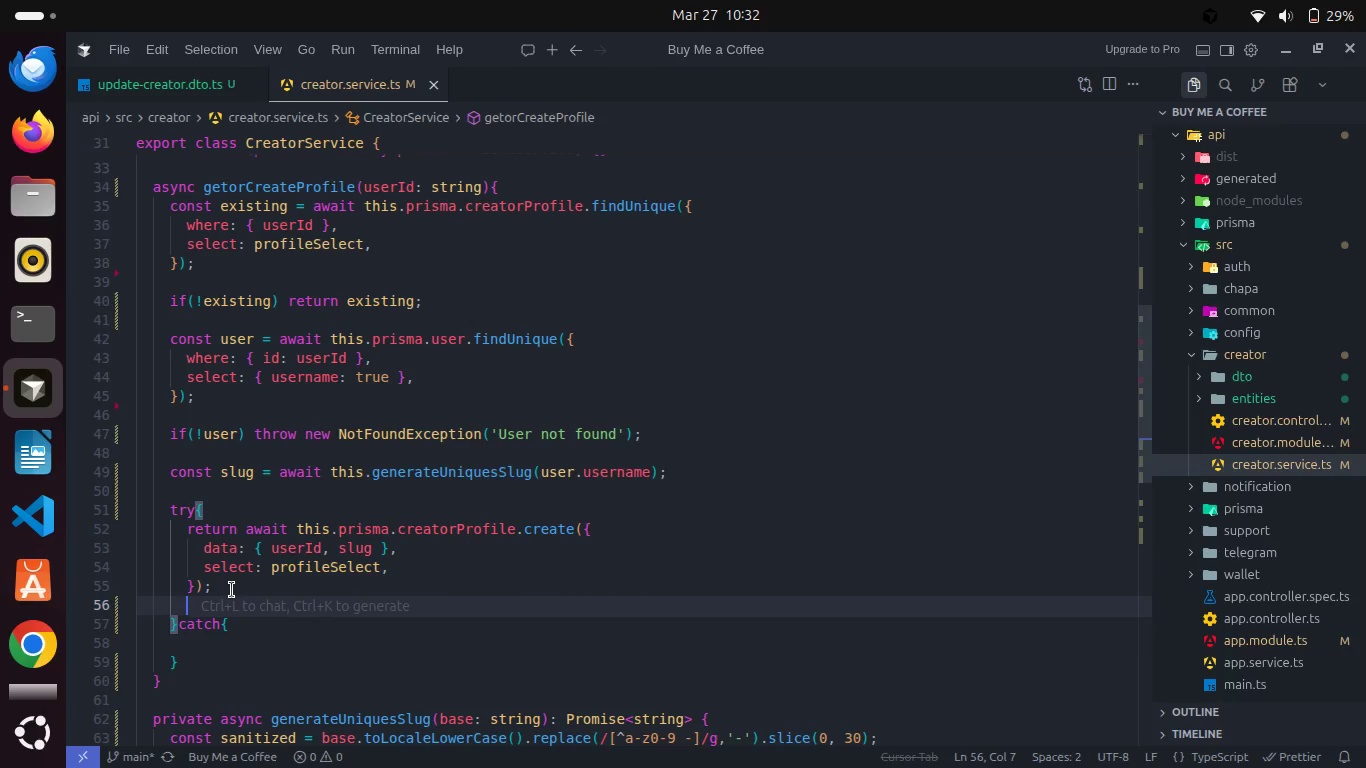 
key(Backspace)
 